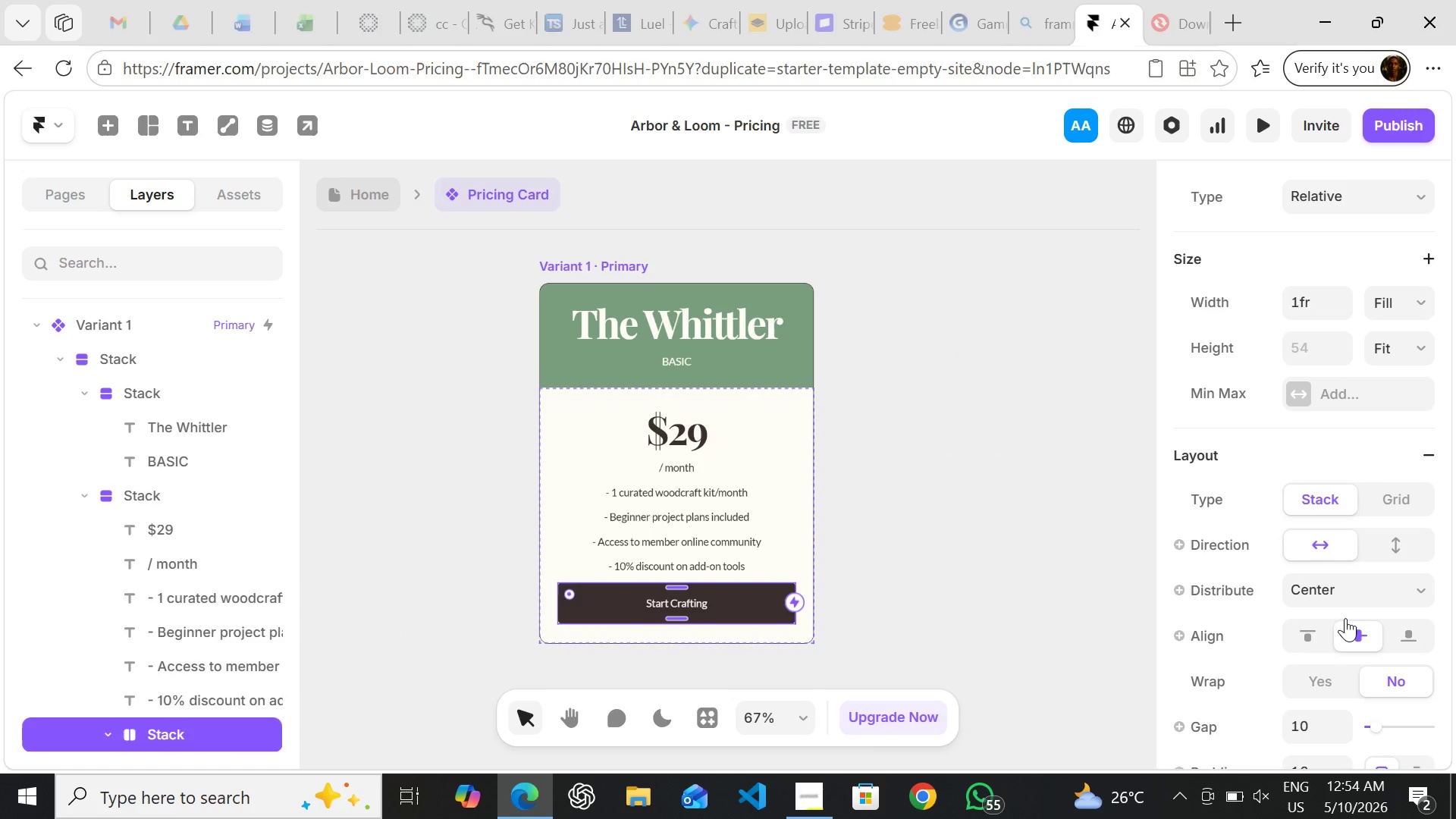 
left_click([1348, 597])
 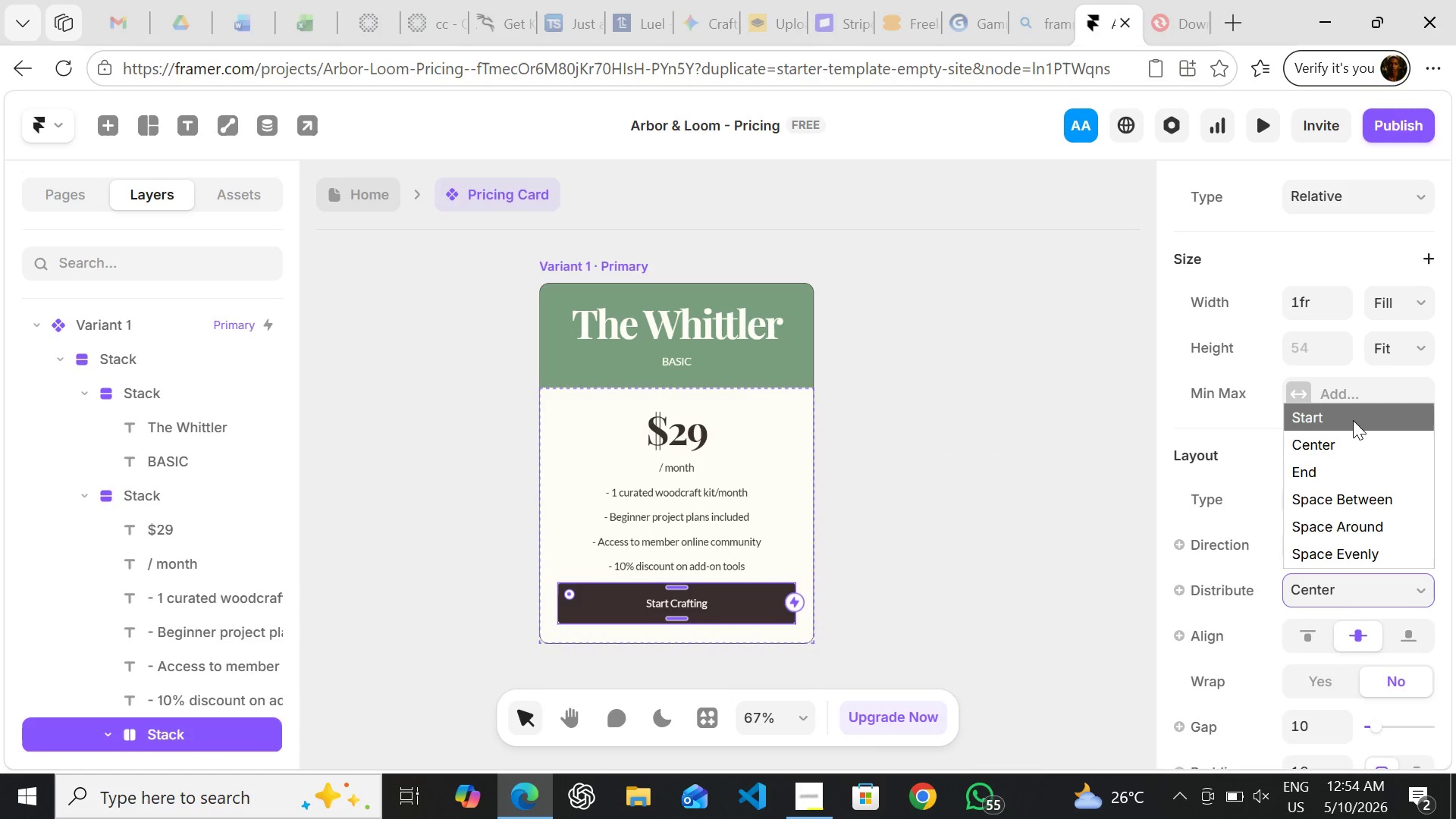 
left_click([1353, 419])
 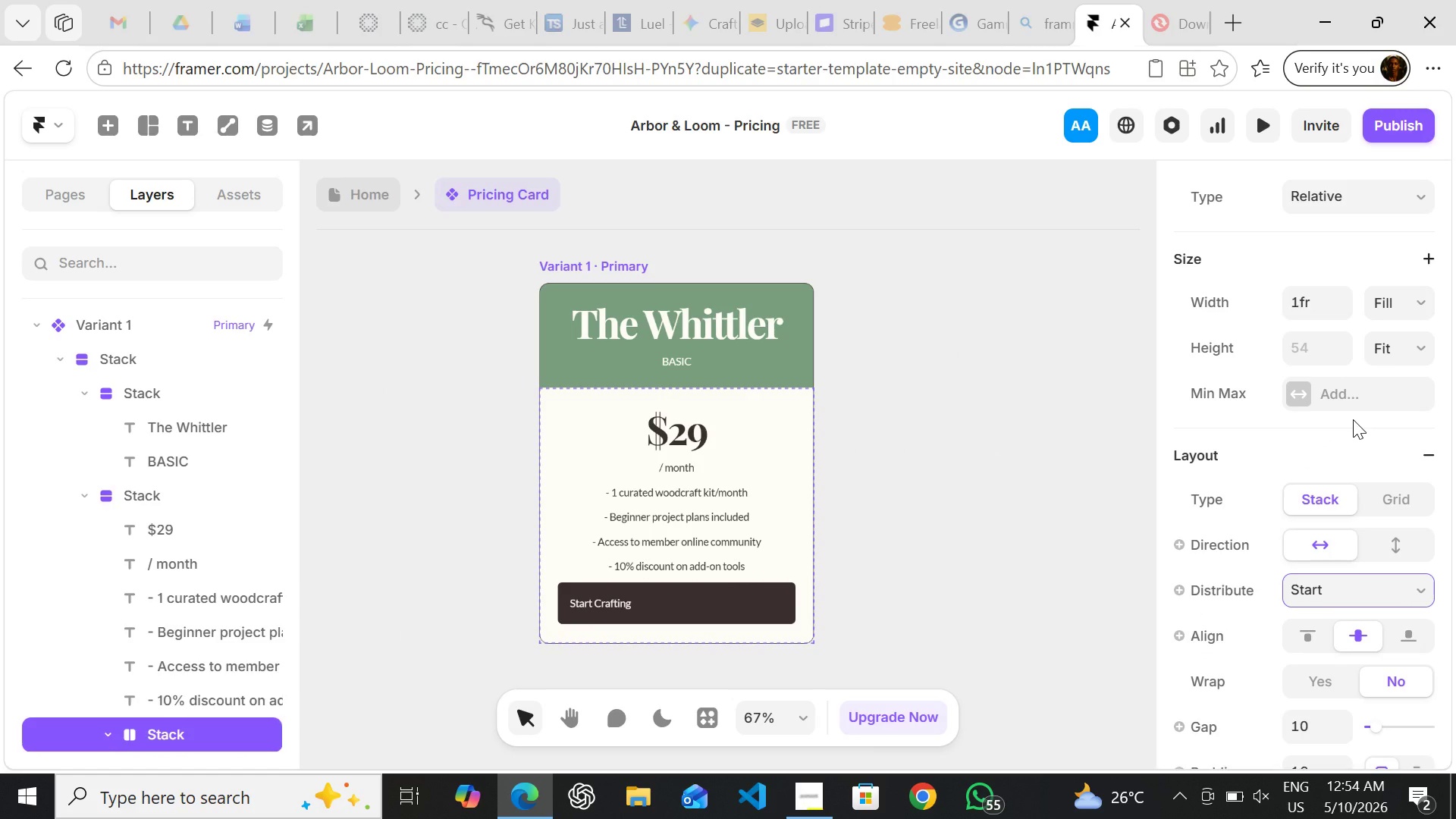 
key(Control+Z)
 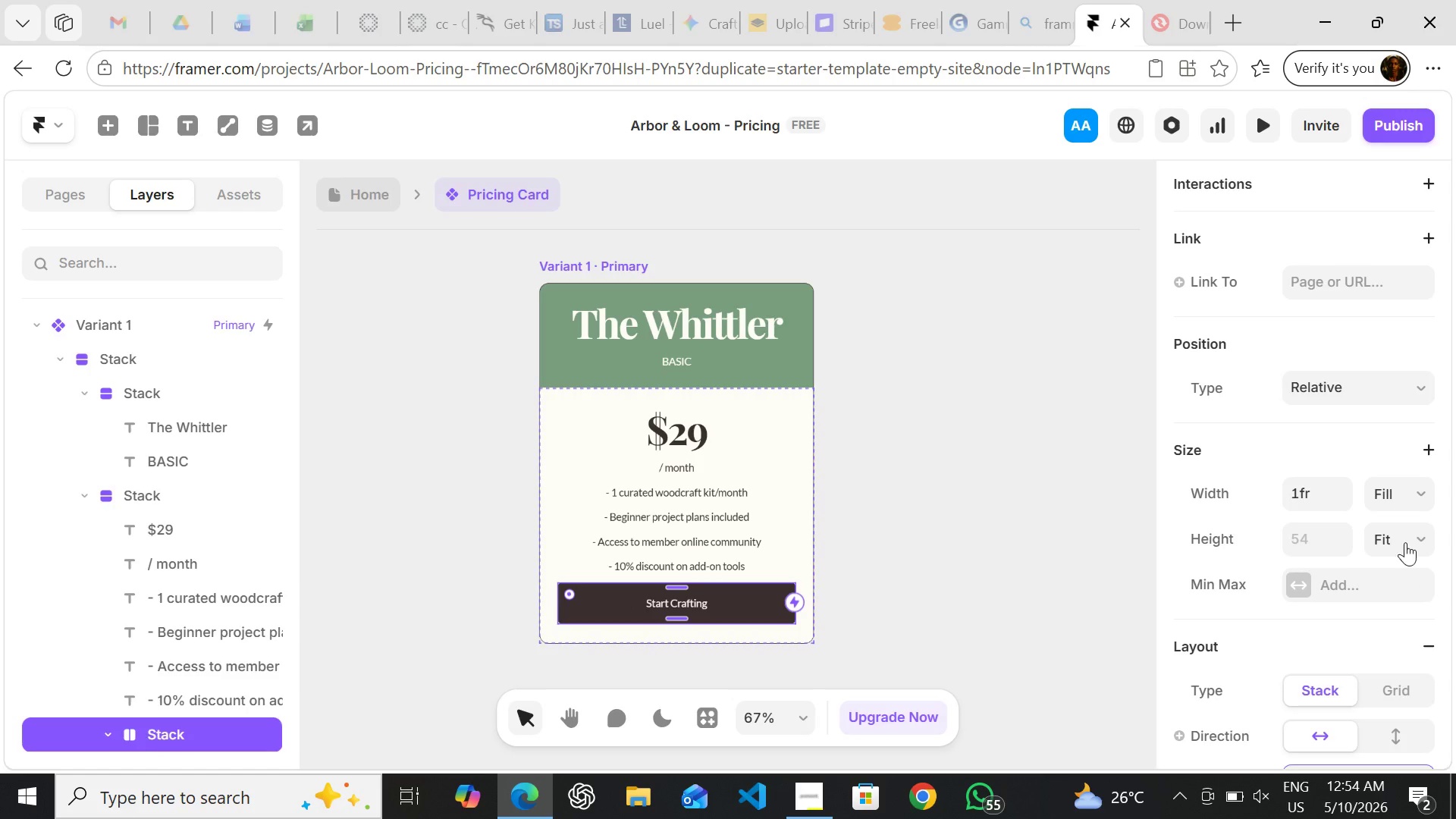 
left_click([1407, 546])
 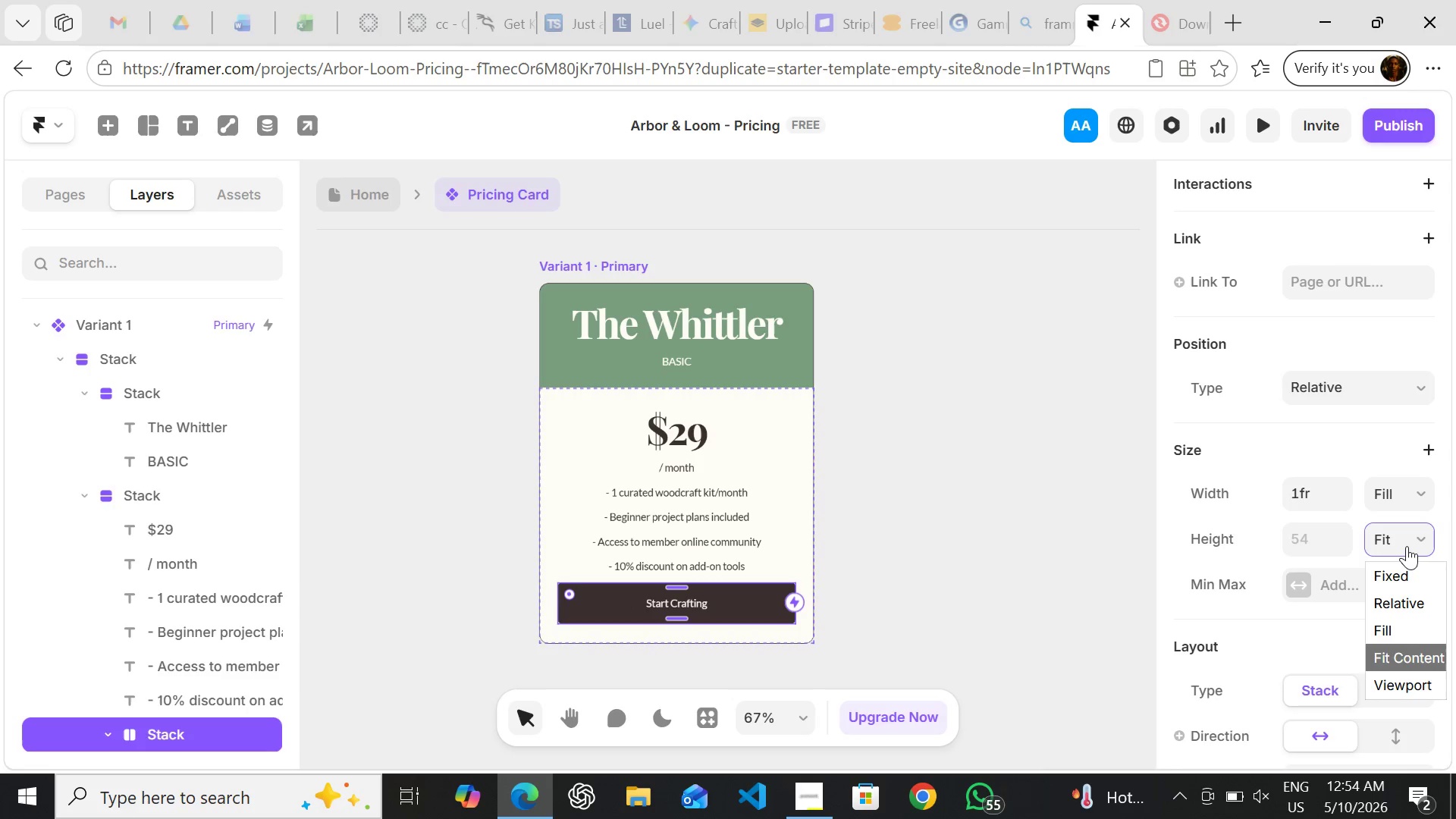 
left_click([1407, 546])
 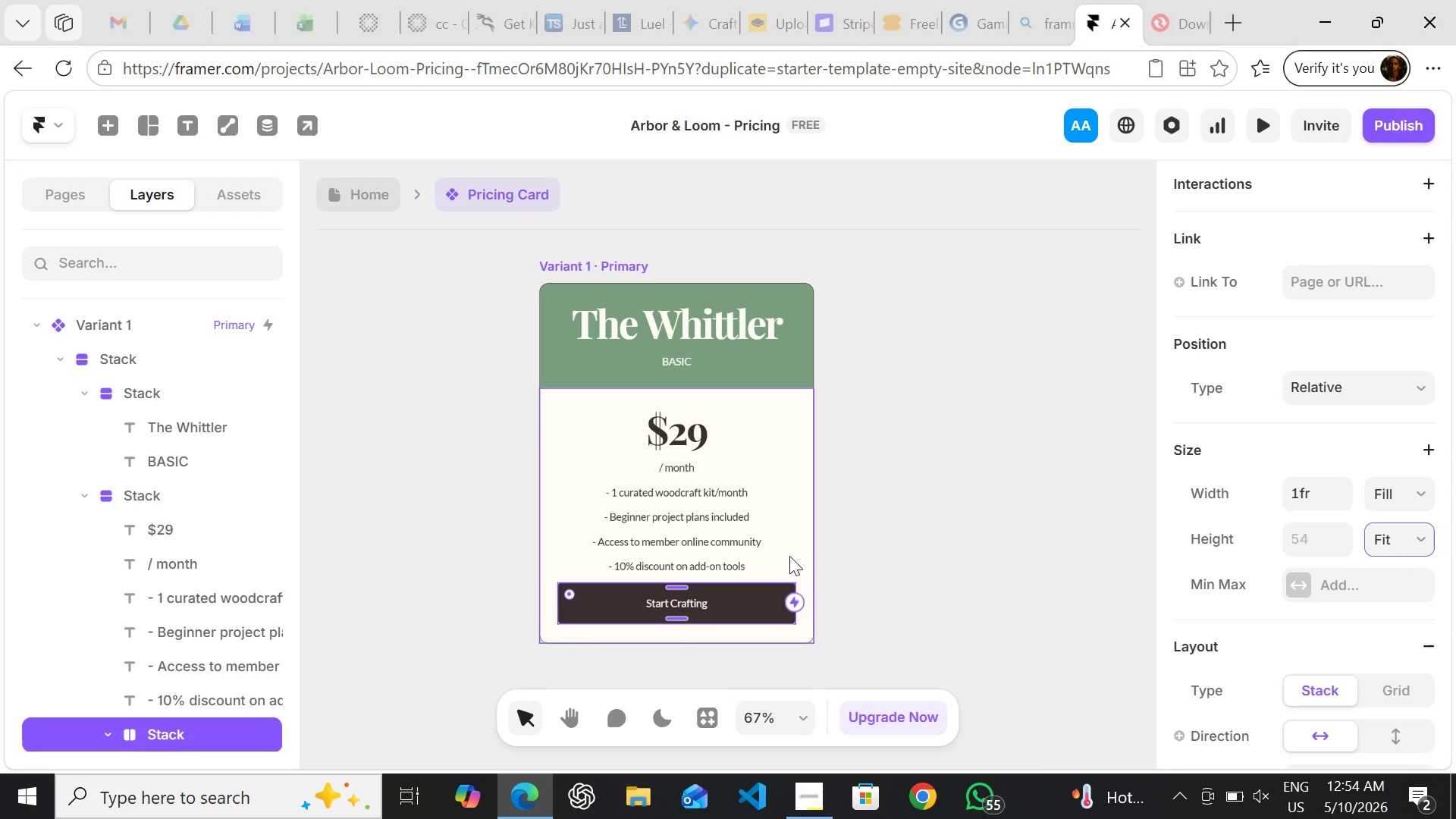 
left_click([801, 550])
 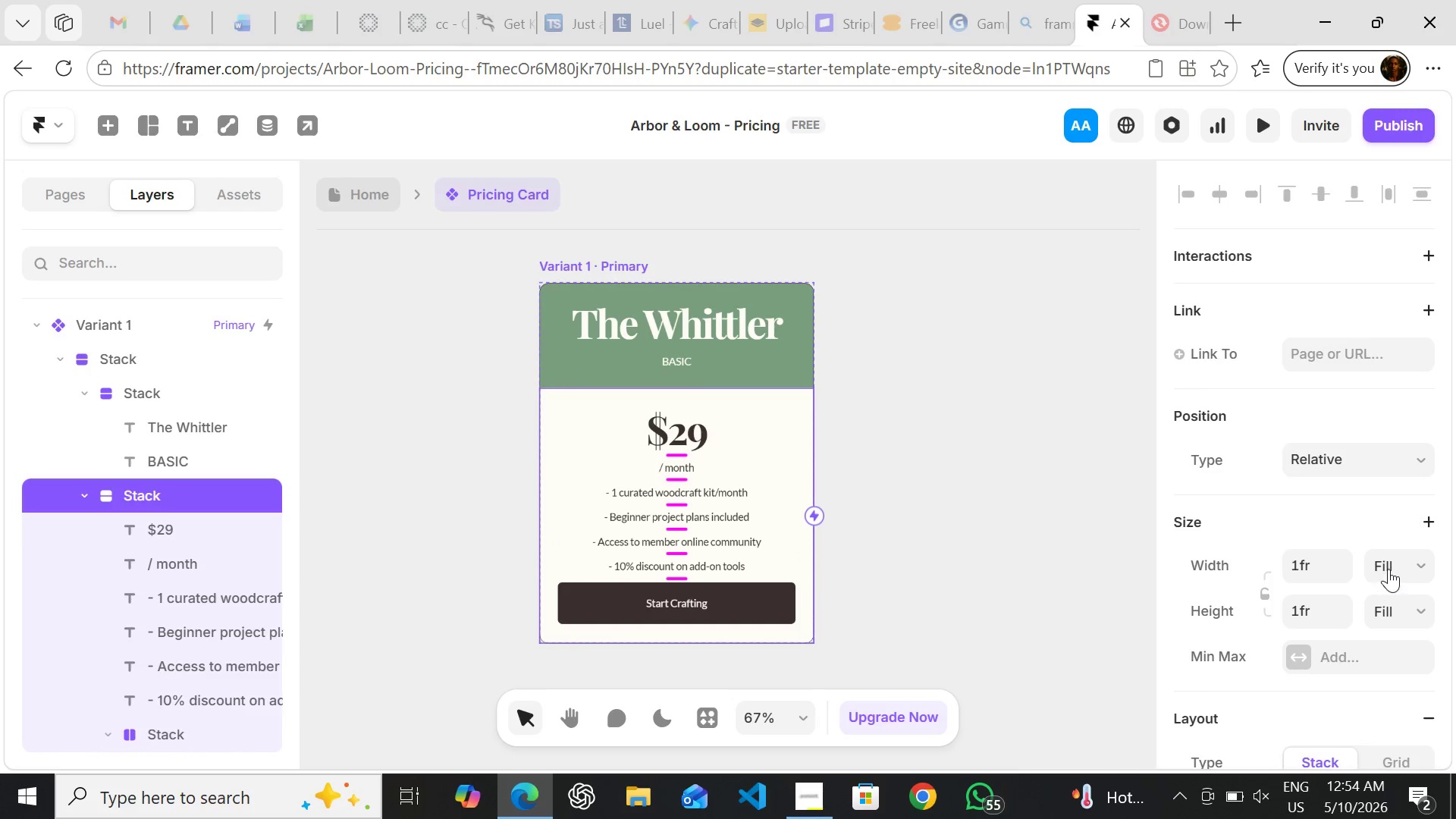 
left_click([1385, 607])
 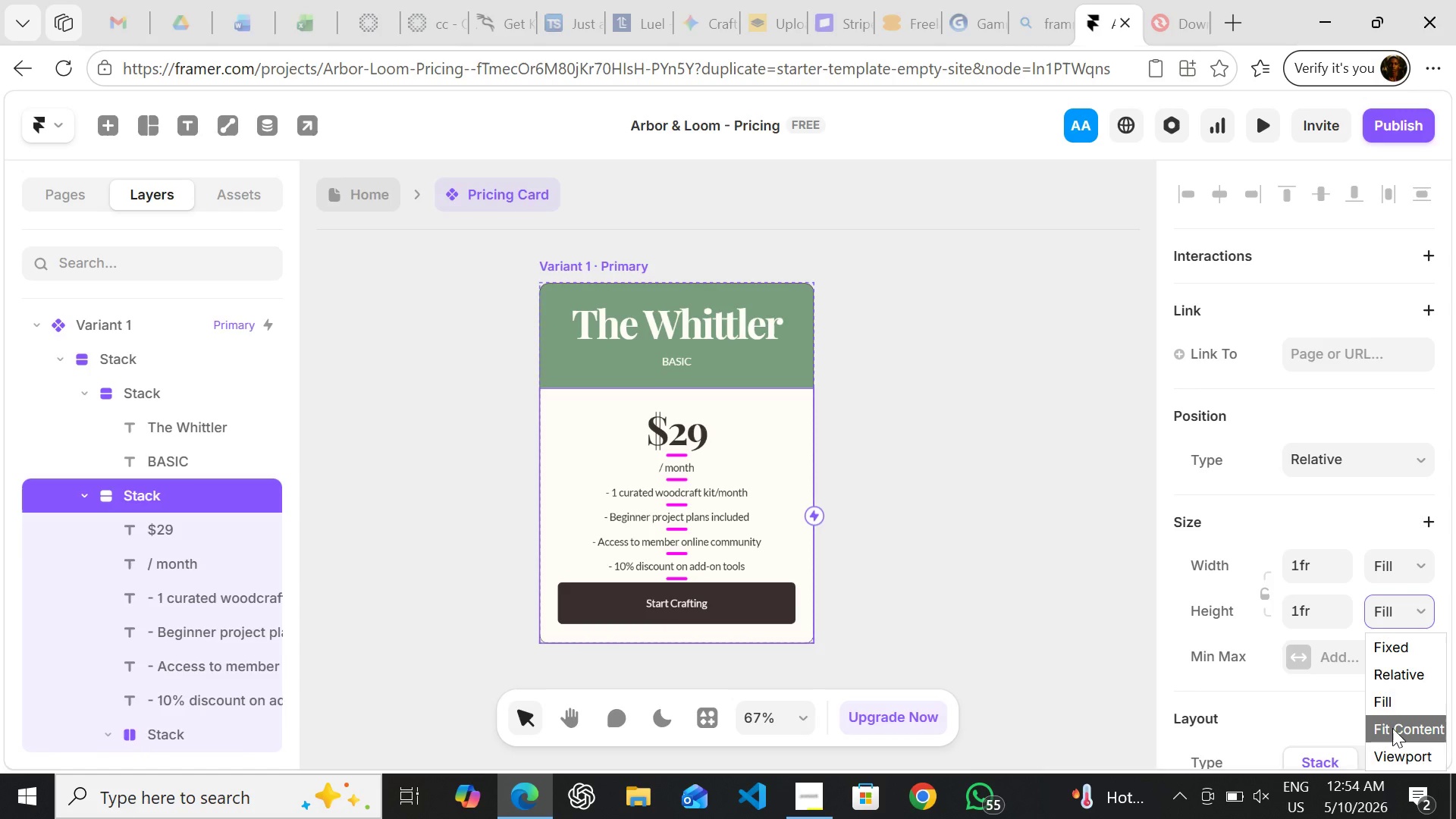 
left_click([1392, 728])
 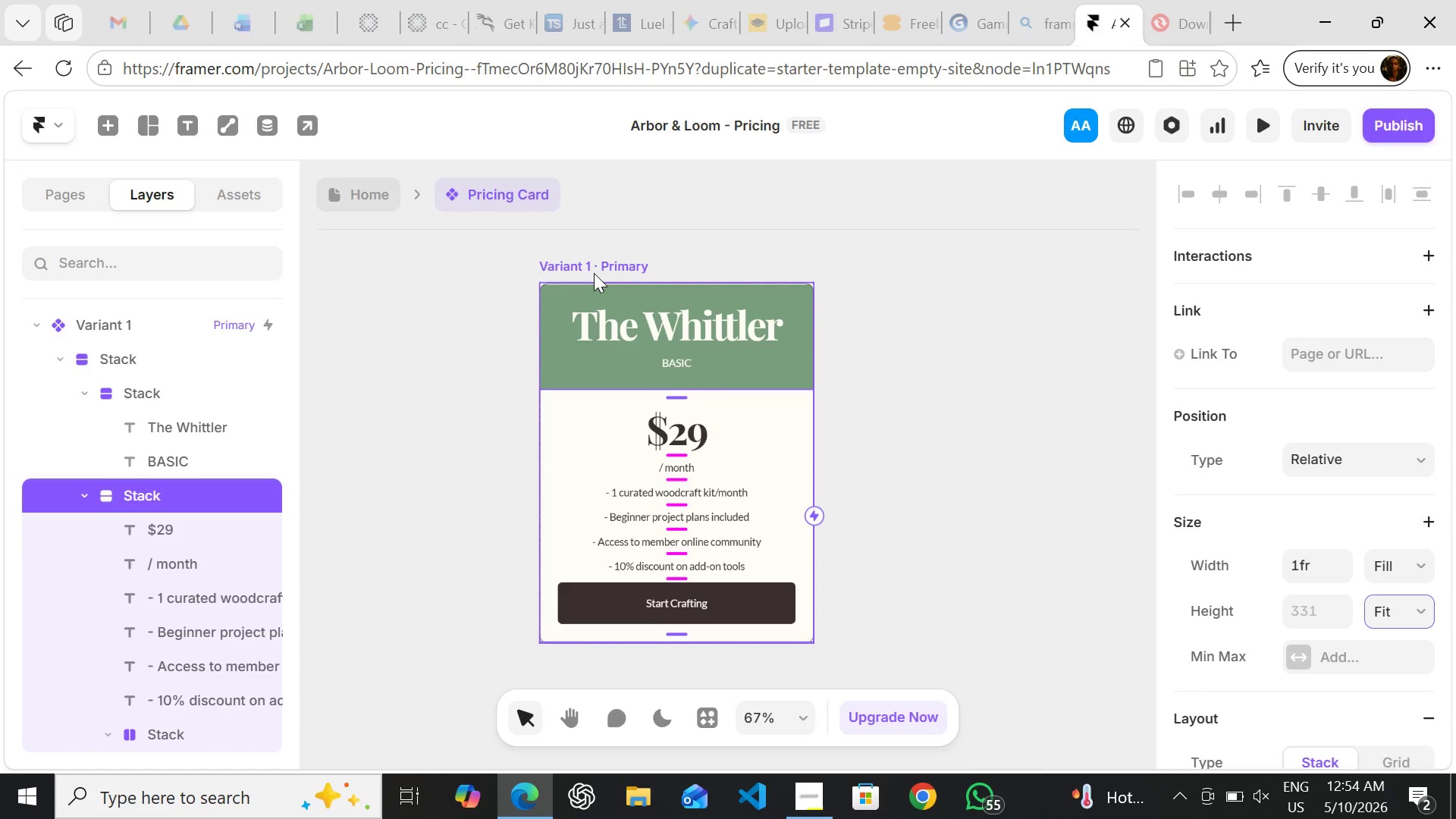 
wait(5.11)
 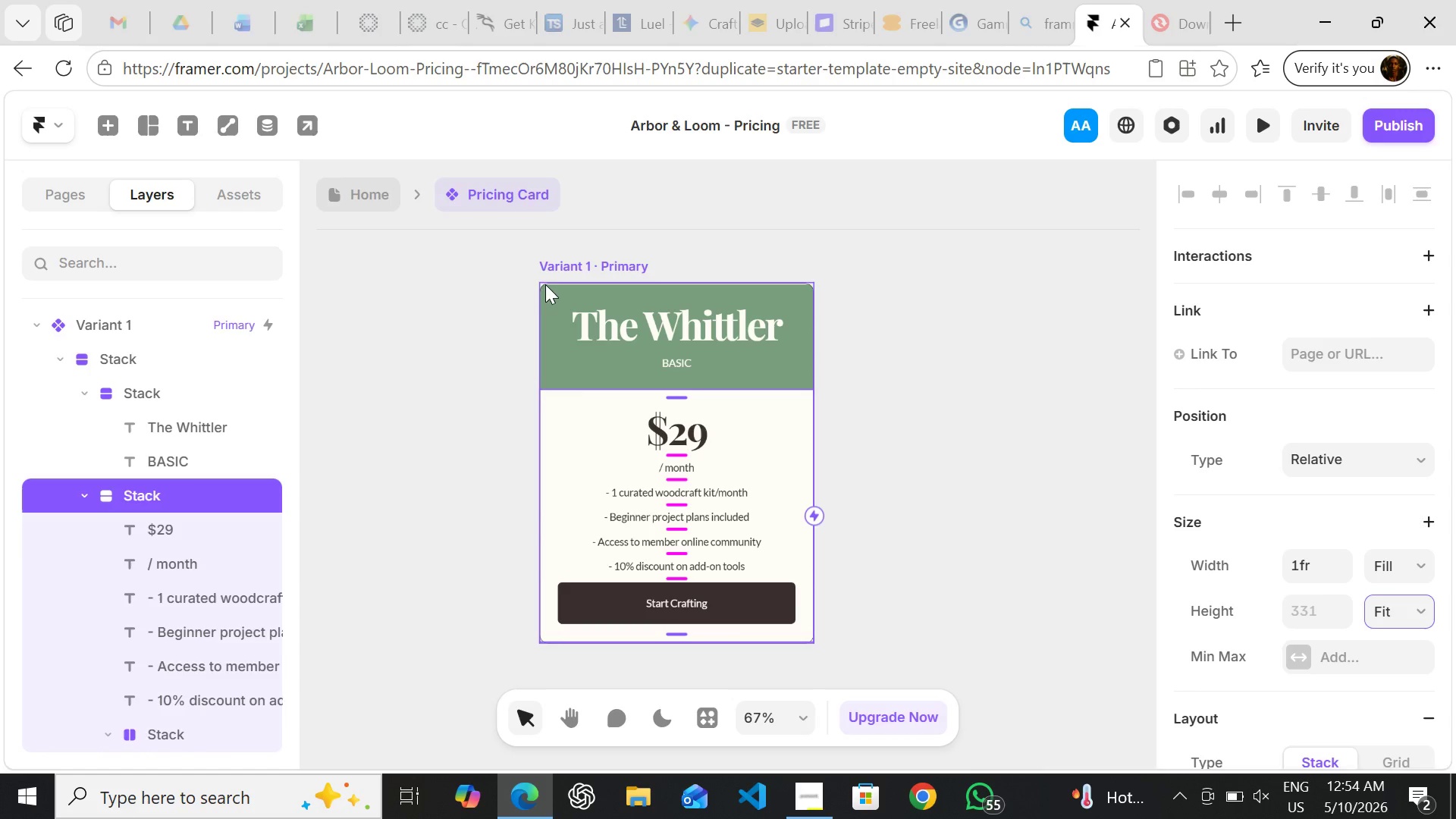 
left_click([594, 273])
 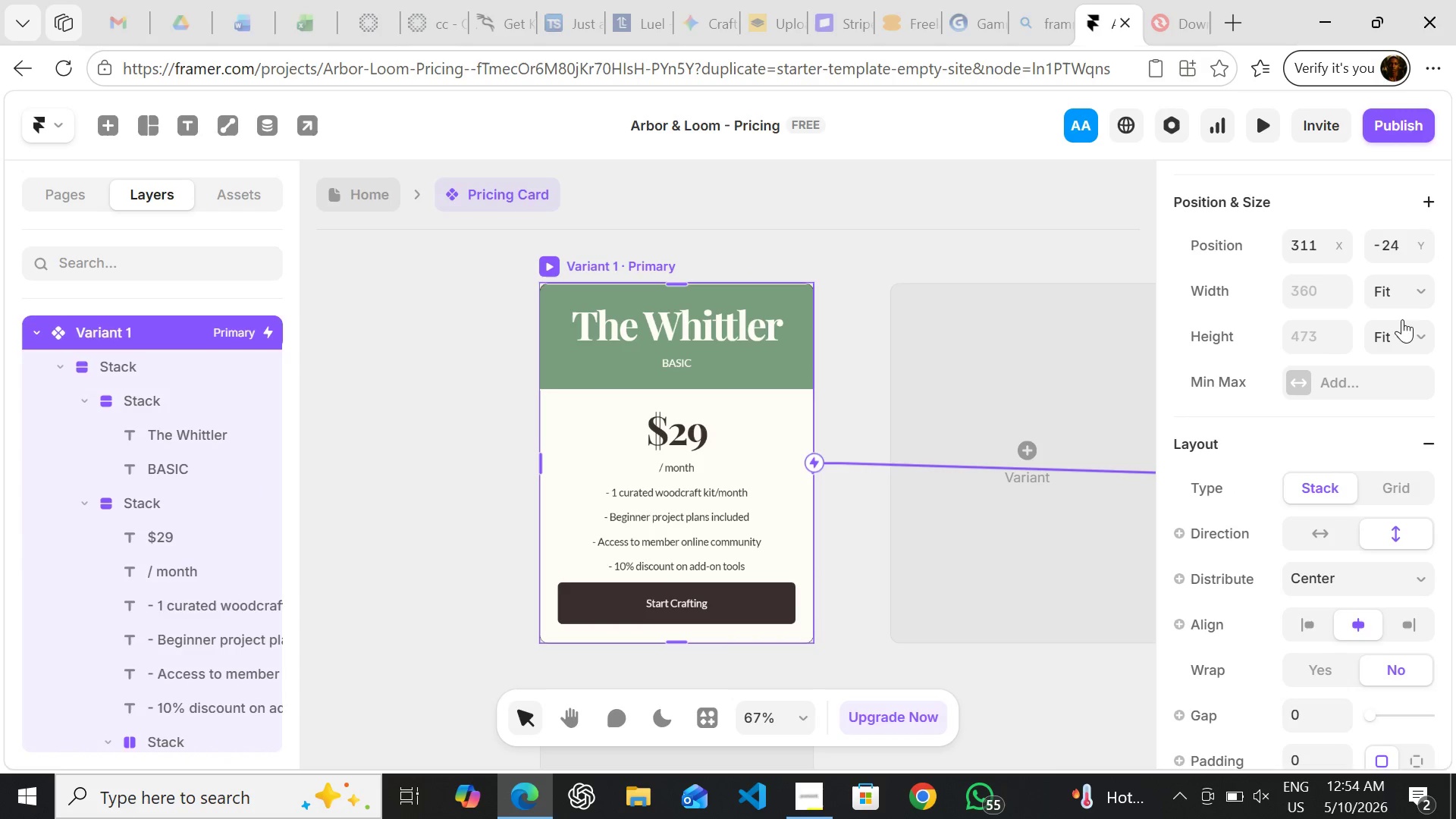 
left_click([1402, 304])
 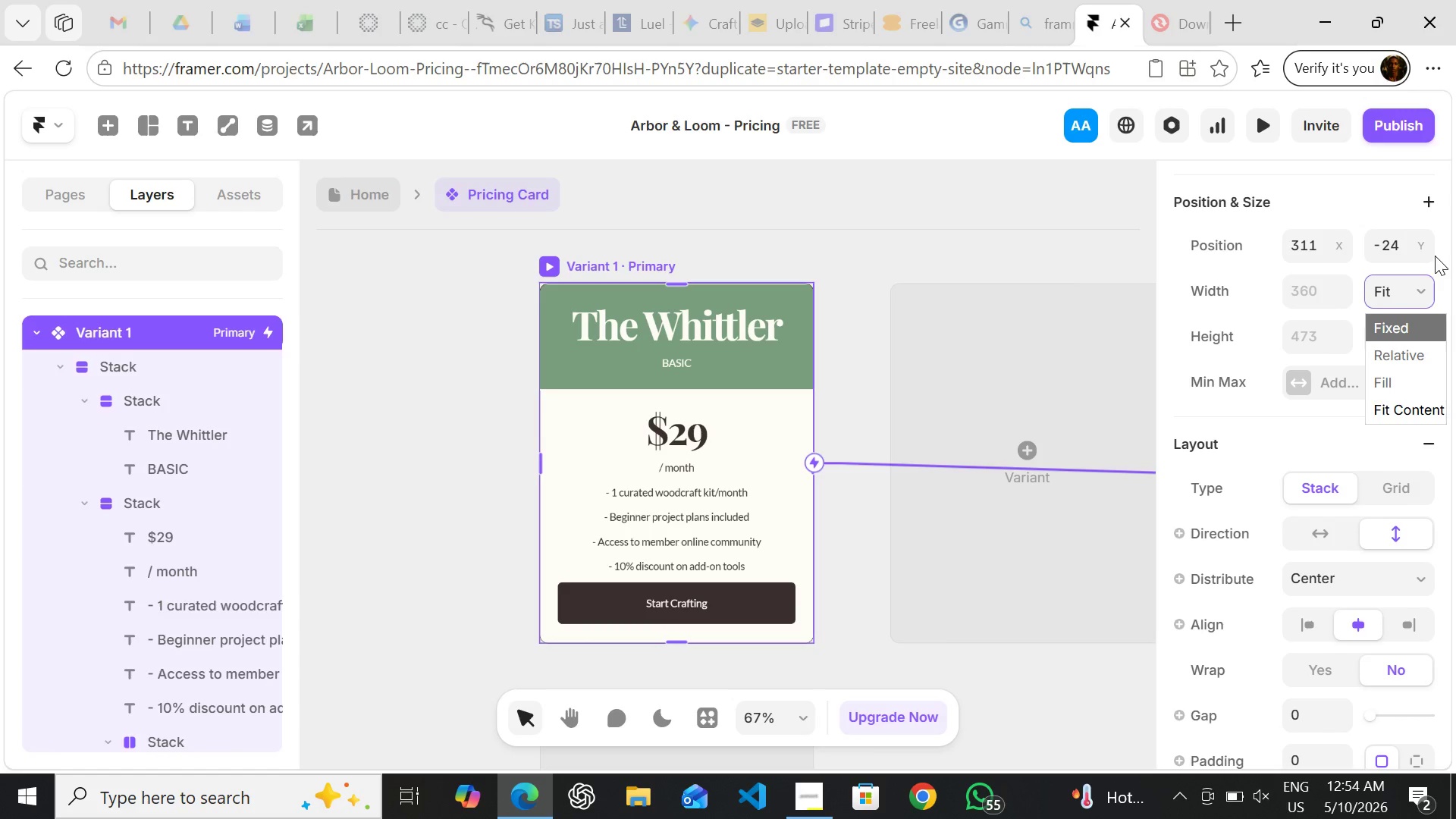 
left_click([1435, 249])
 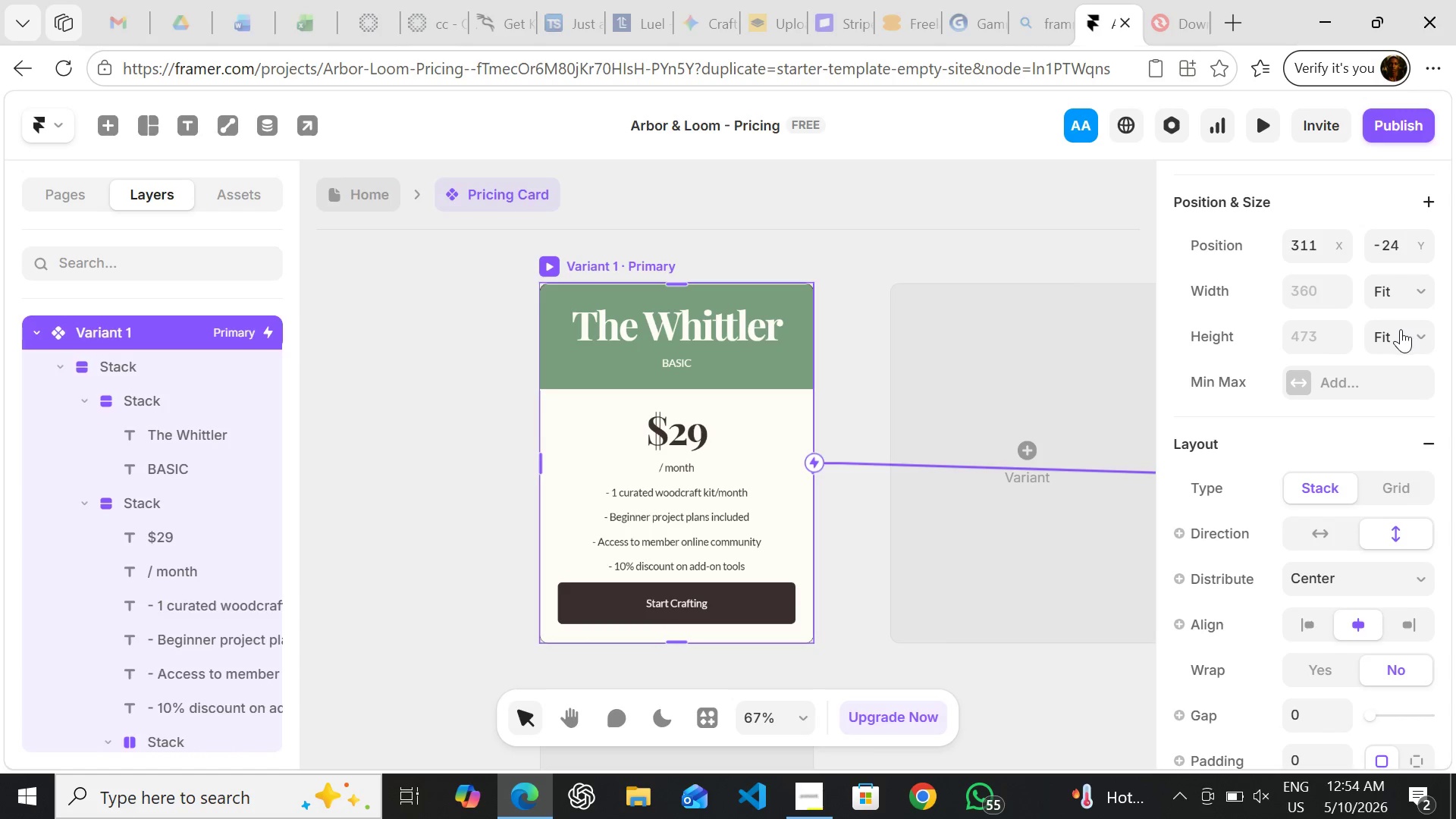 
left_click([1401, 329])
 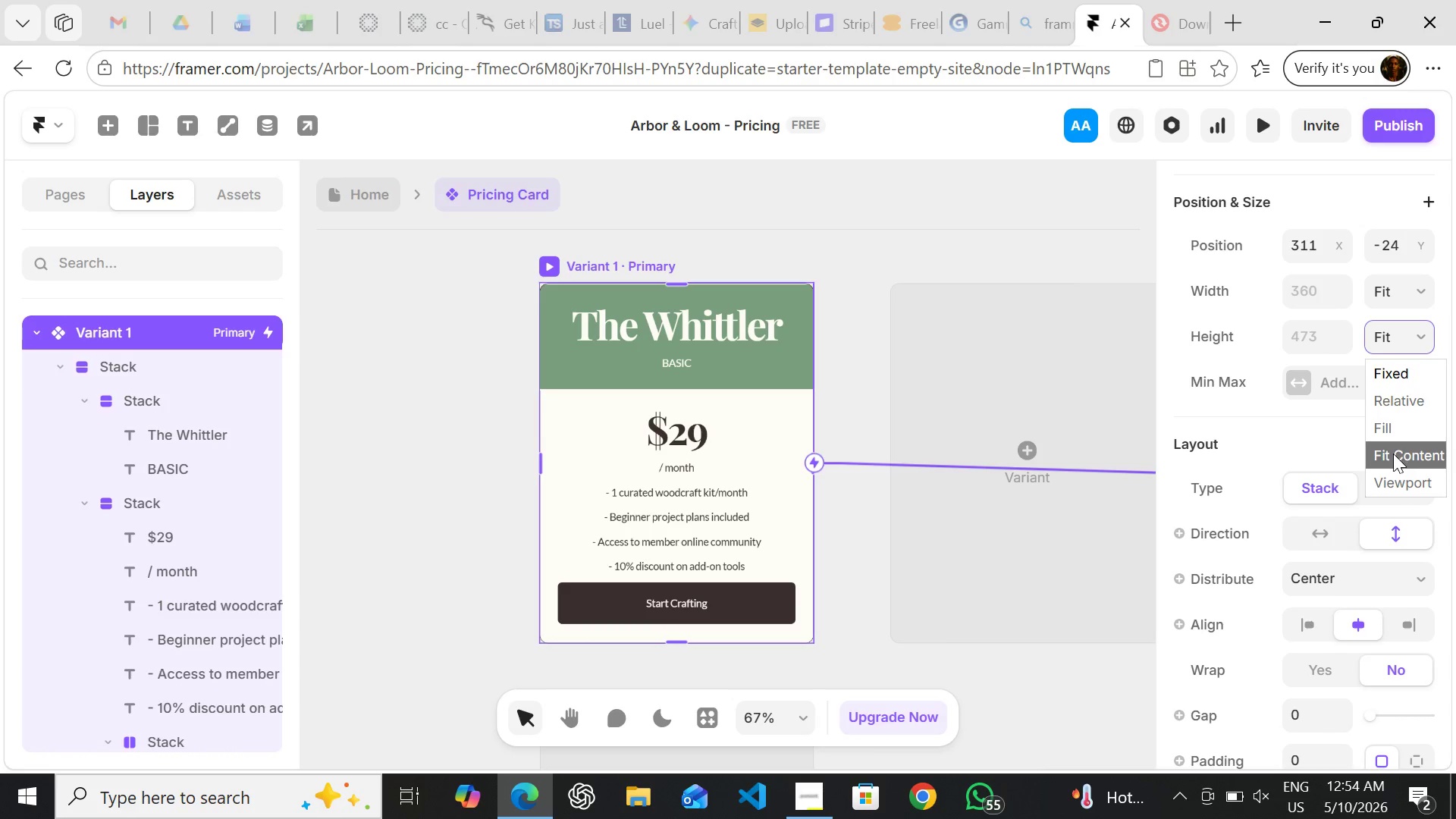 
left_click([1393, 453])
 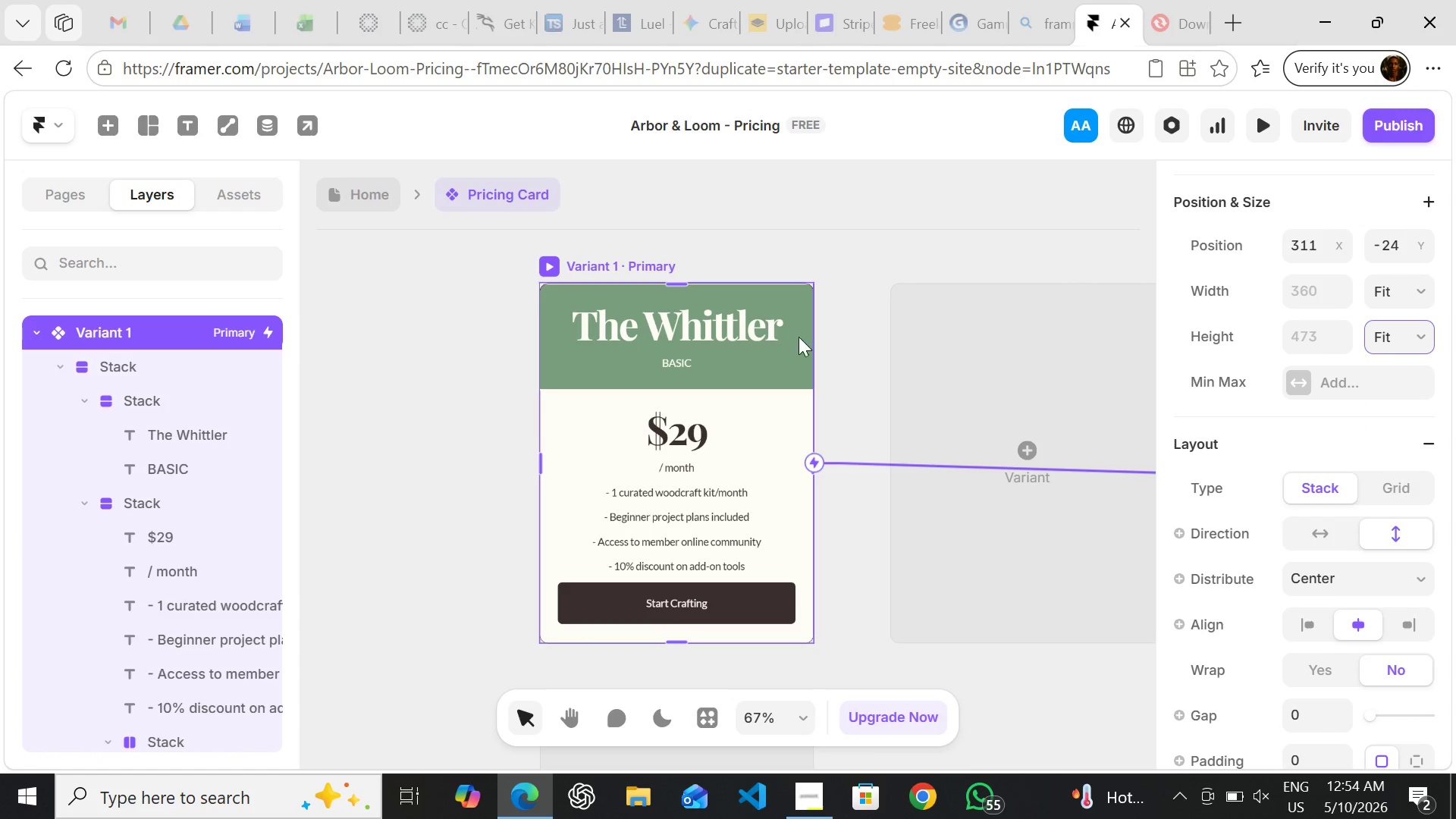 
left_click([780, 333])
 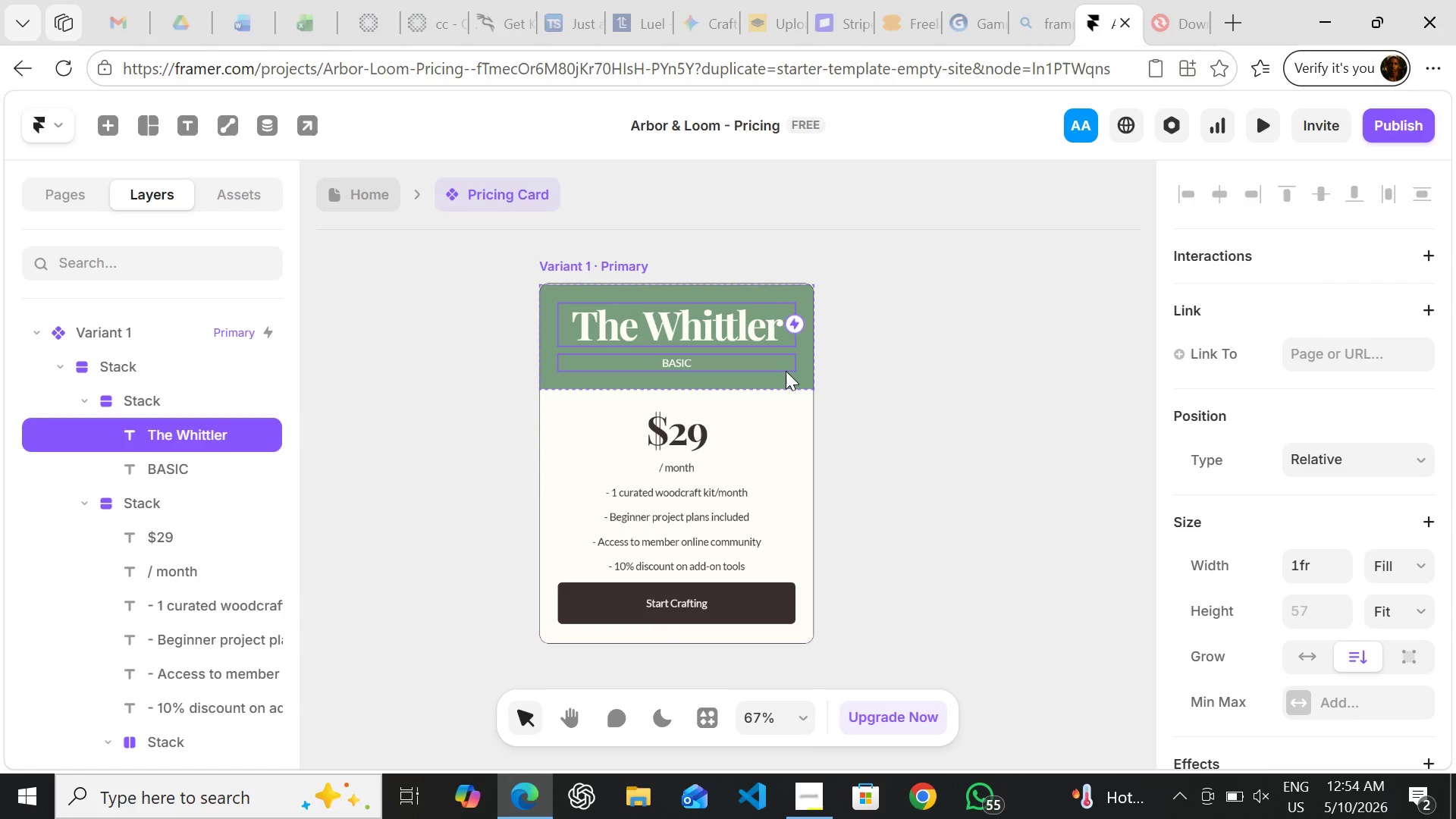 
left_click([786, 371])
 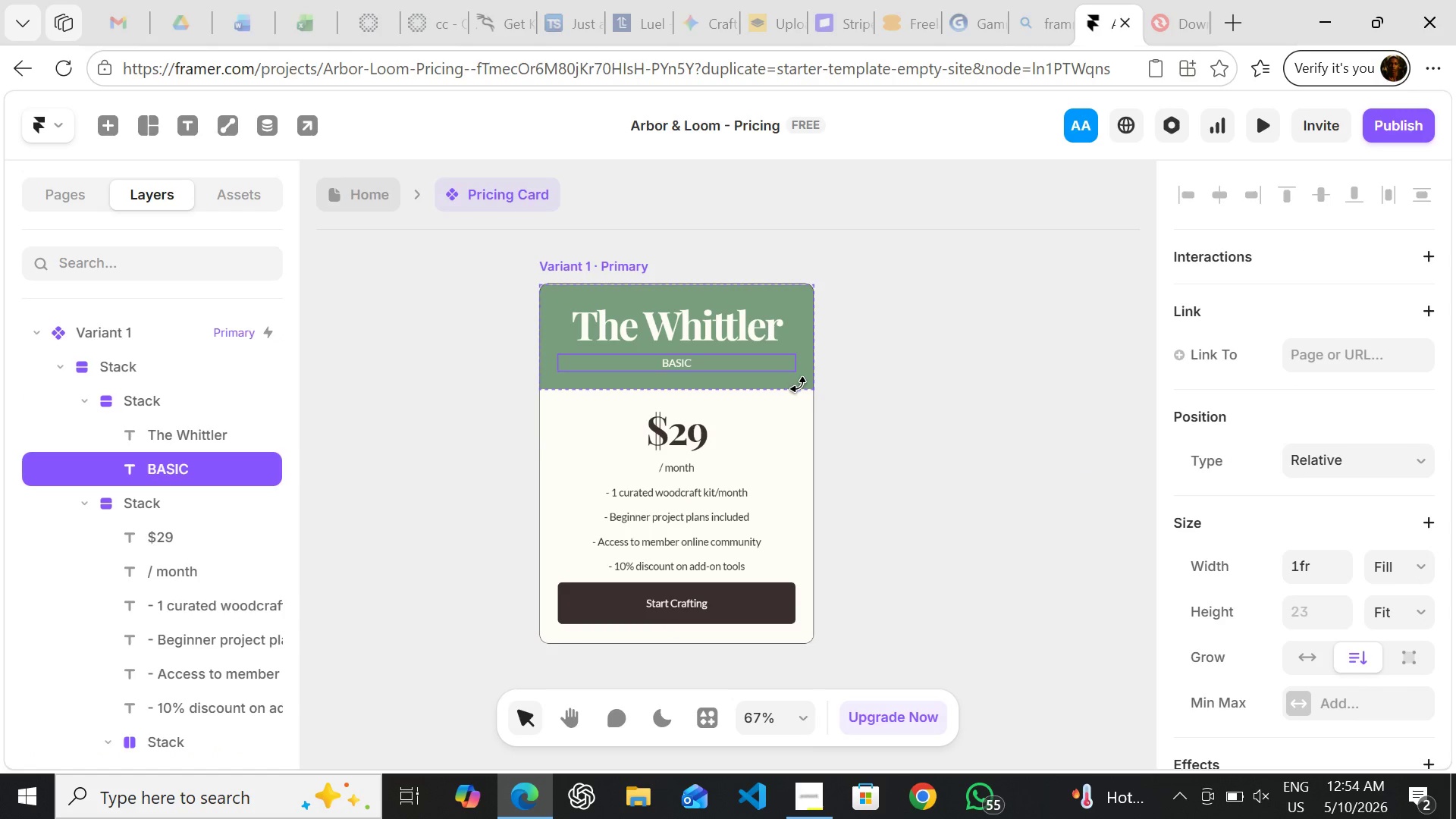 
left_click([799, 385])
 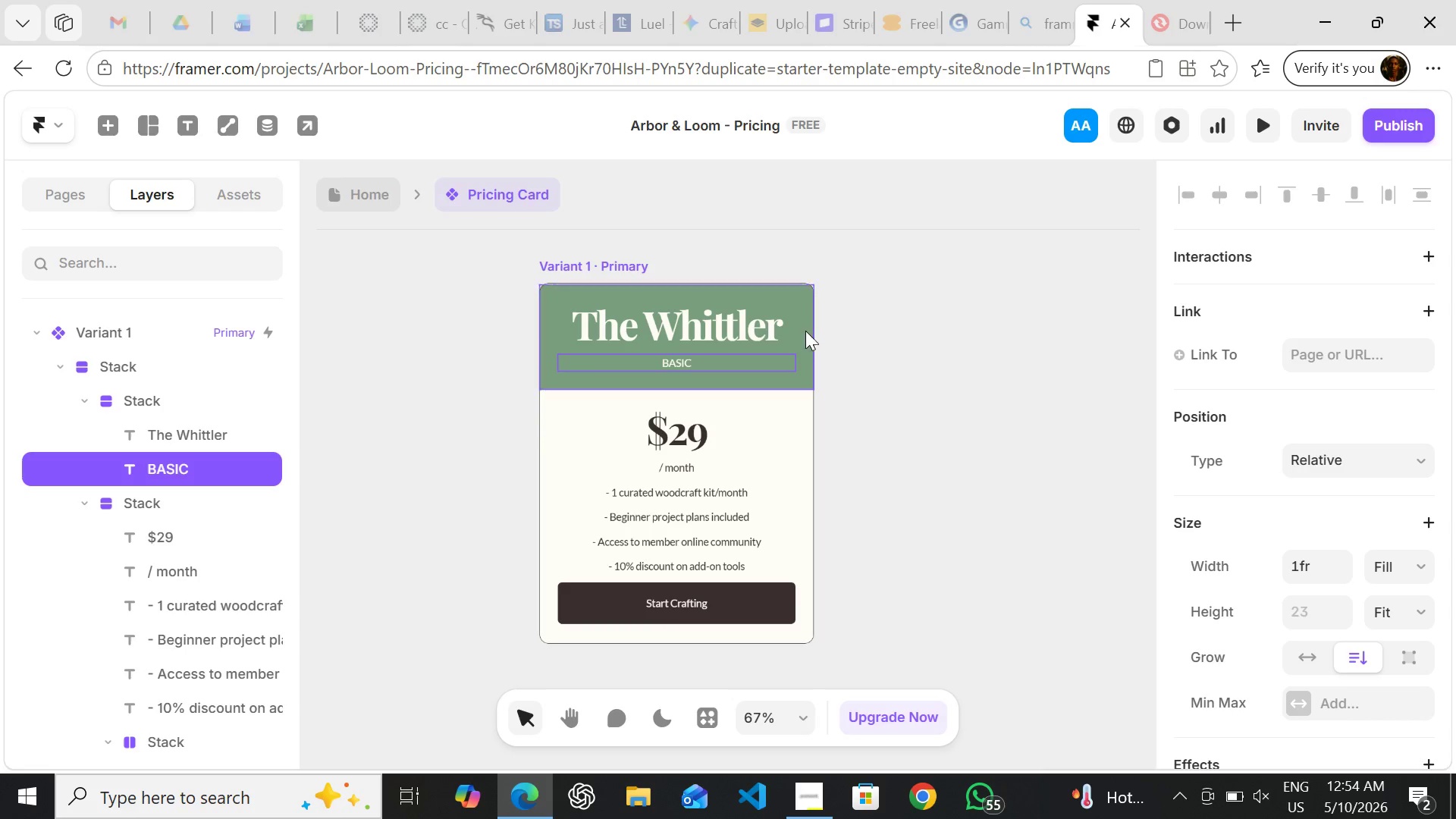 
left_click([802, 325])
 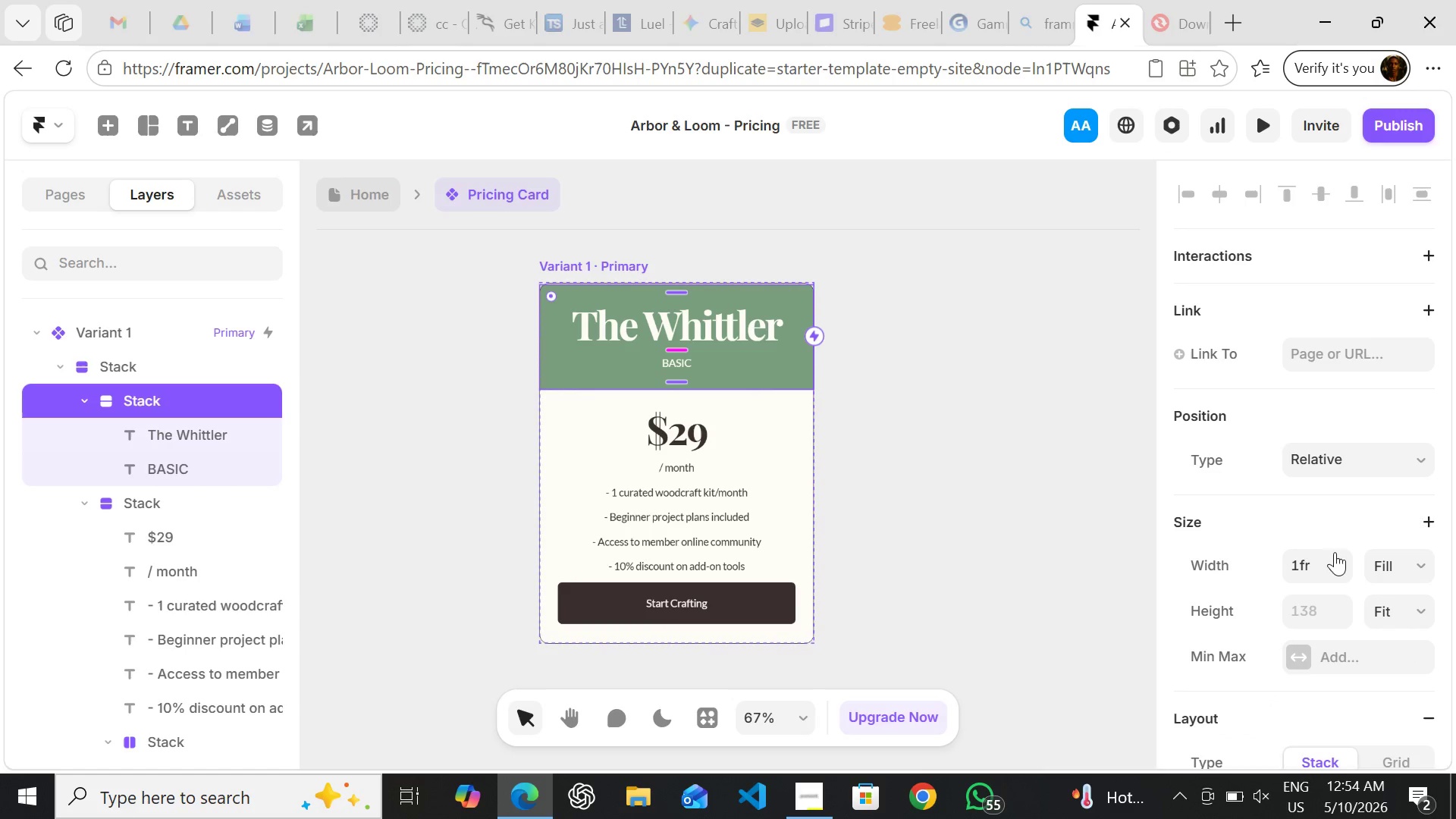 
left_click([902, 318])
 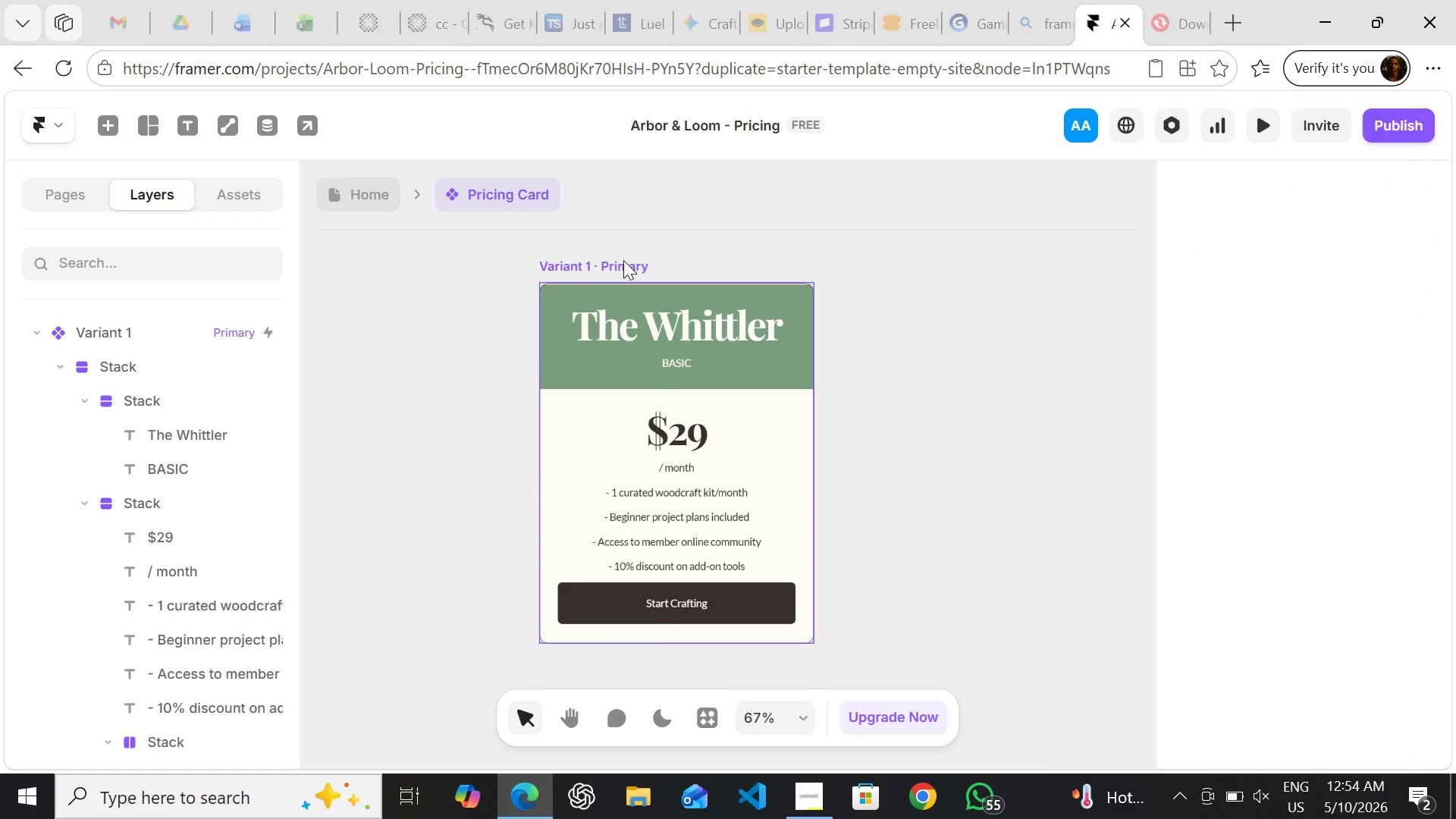 
left_click([623, 260])
 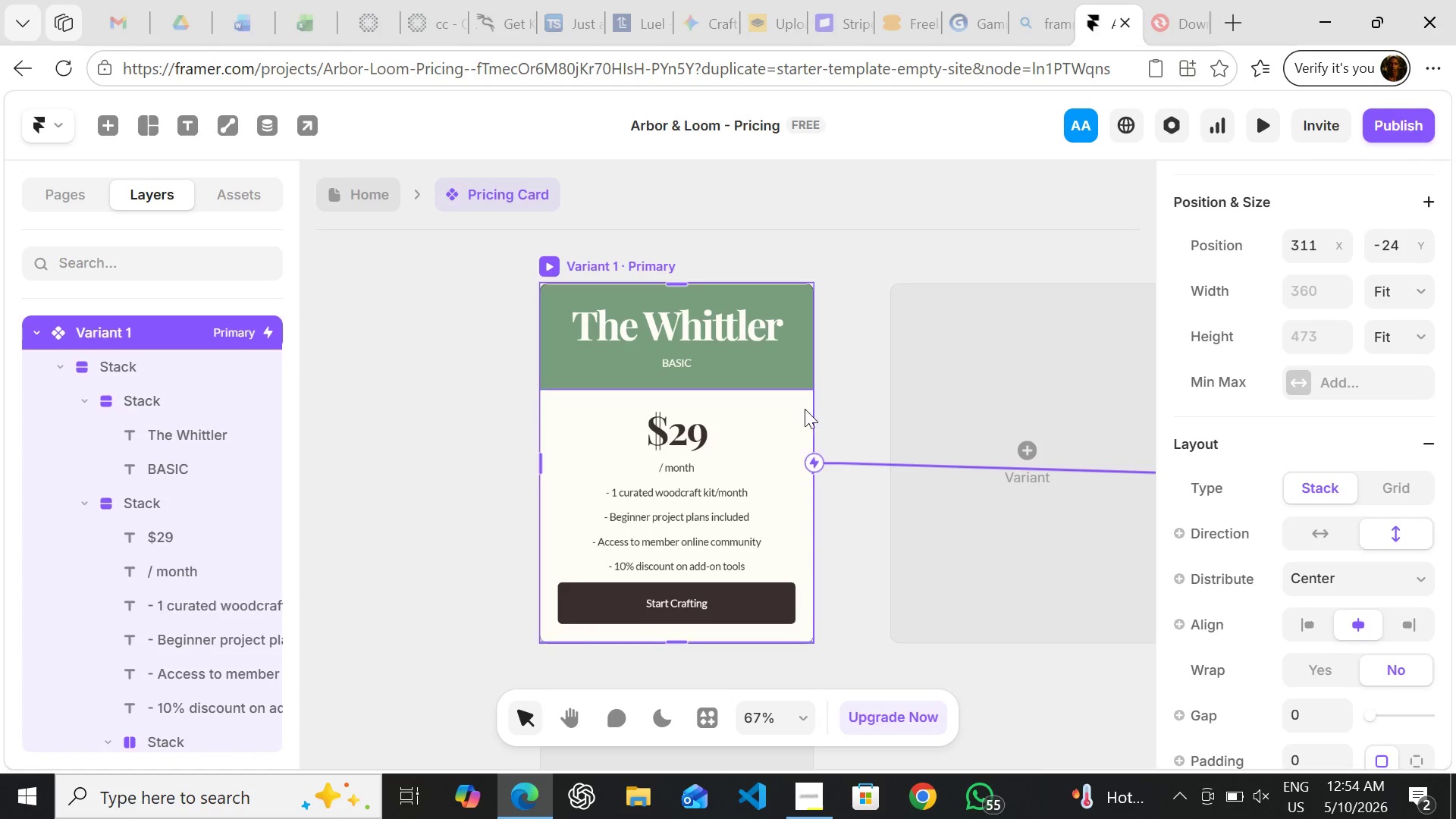 
double_click([799, 356])
 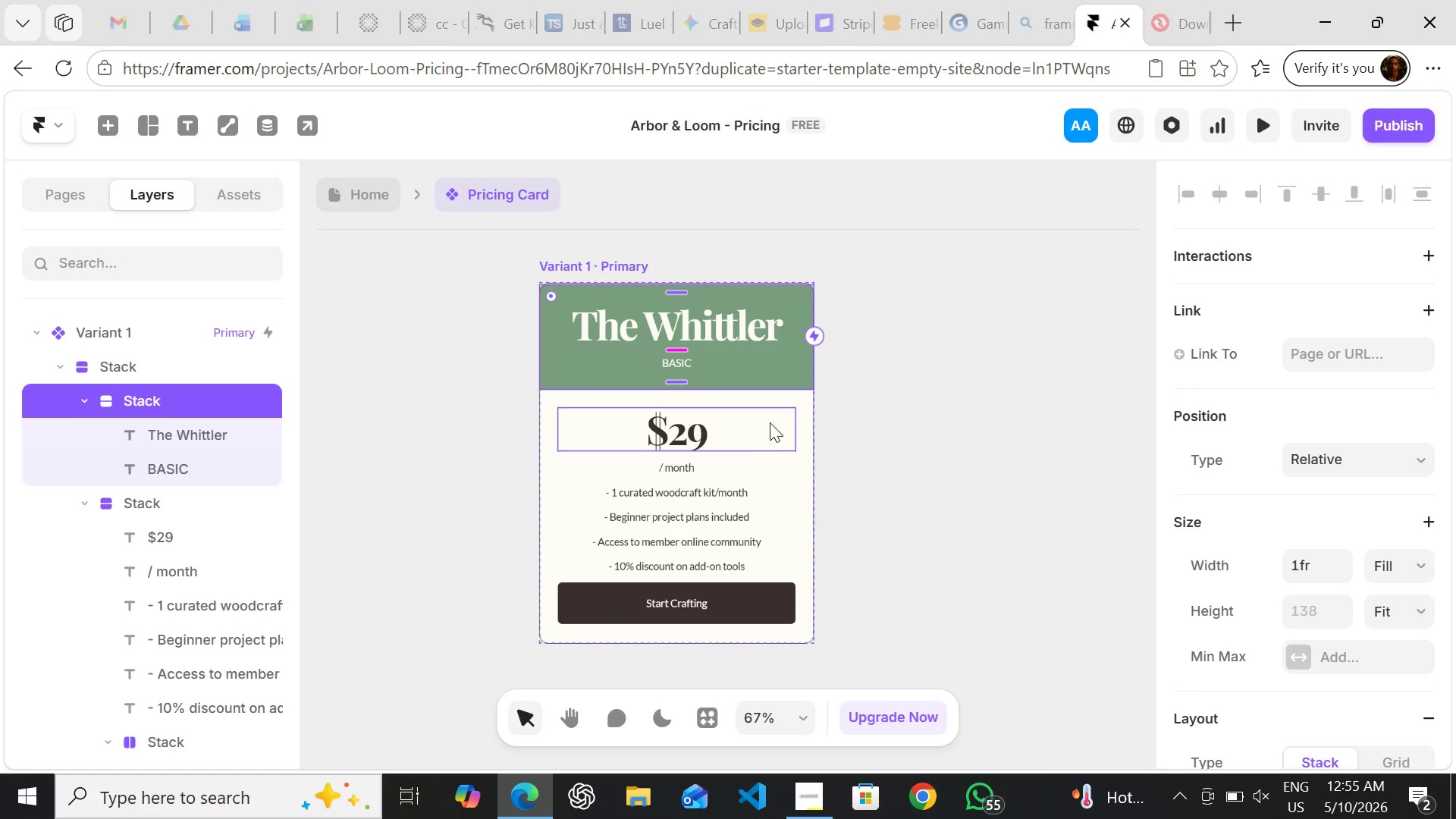 
left_click([786, 402])
 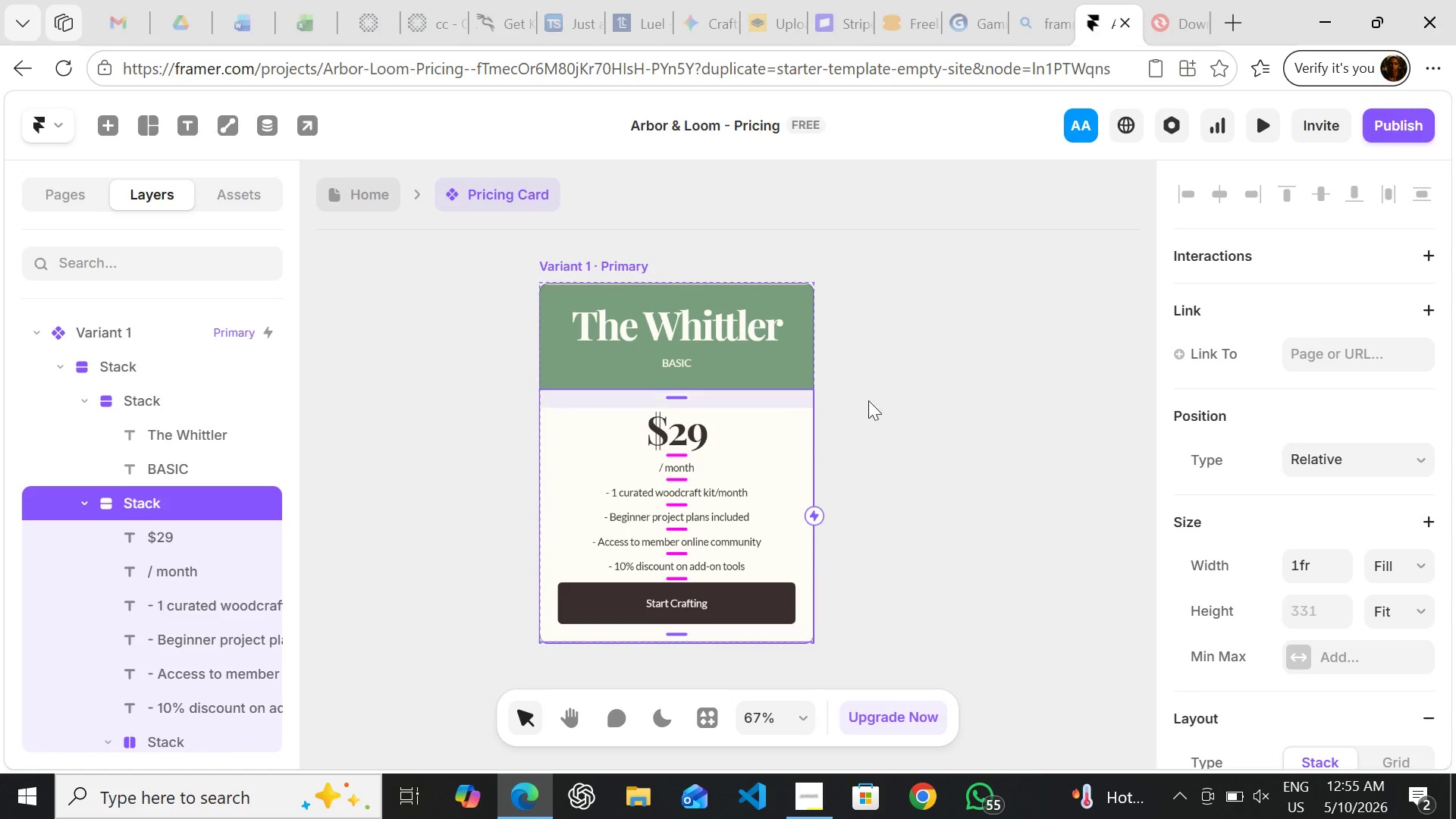 
left_click([919, 416])
 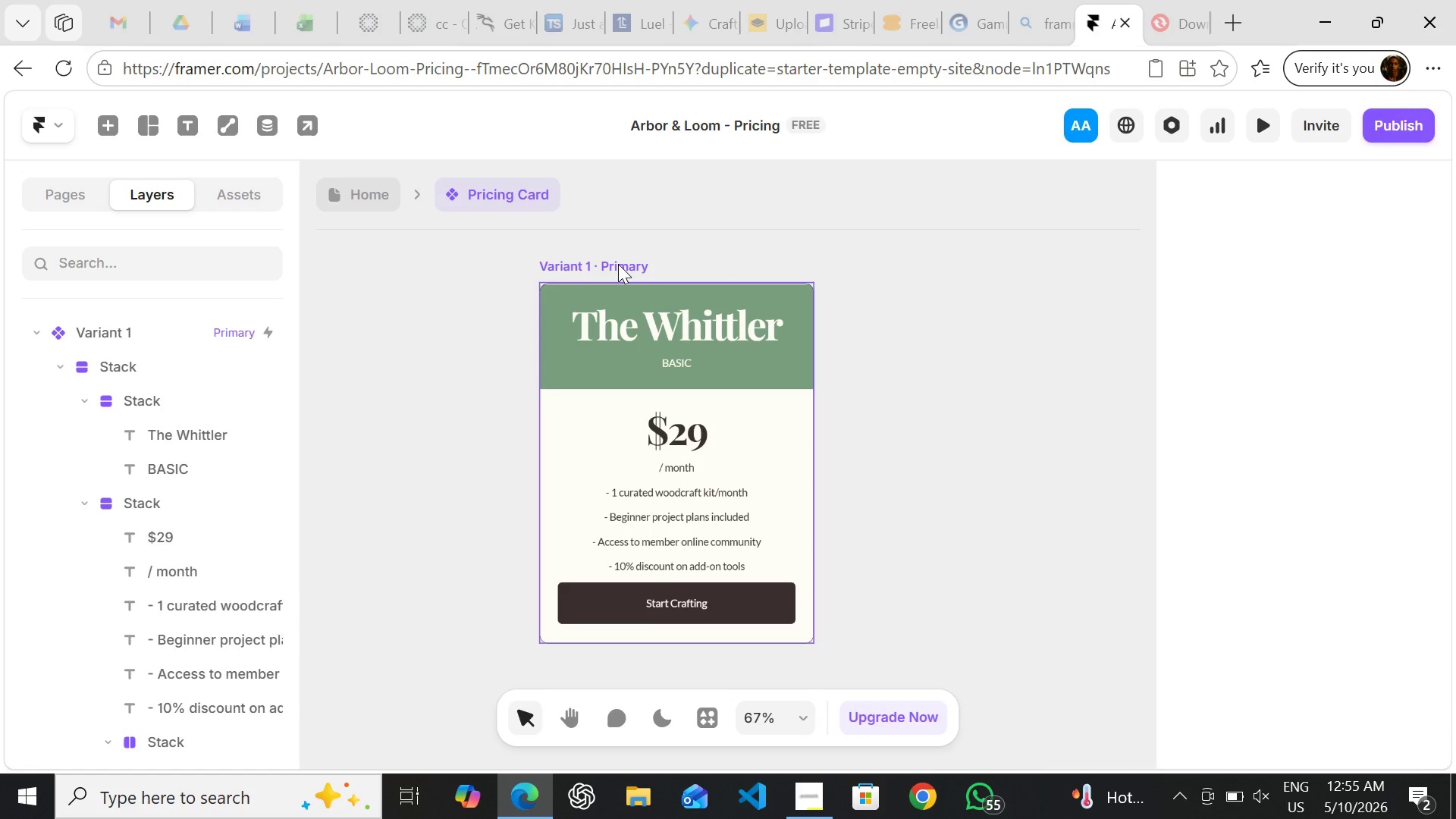 
left_click([618, 264])
 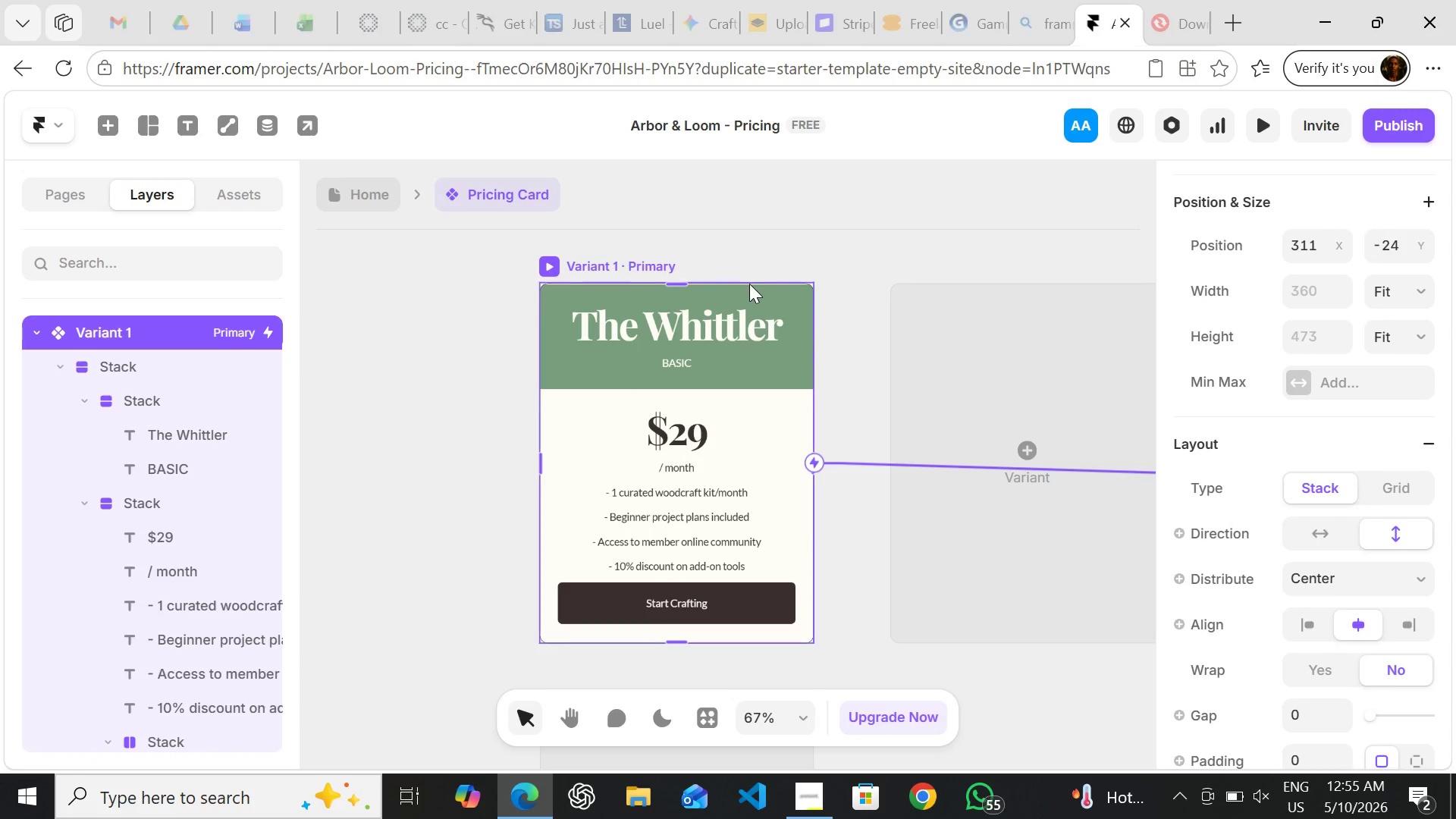 
wait(8.53)
 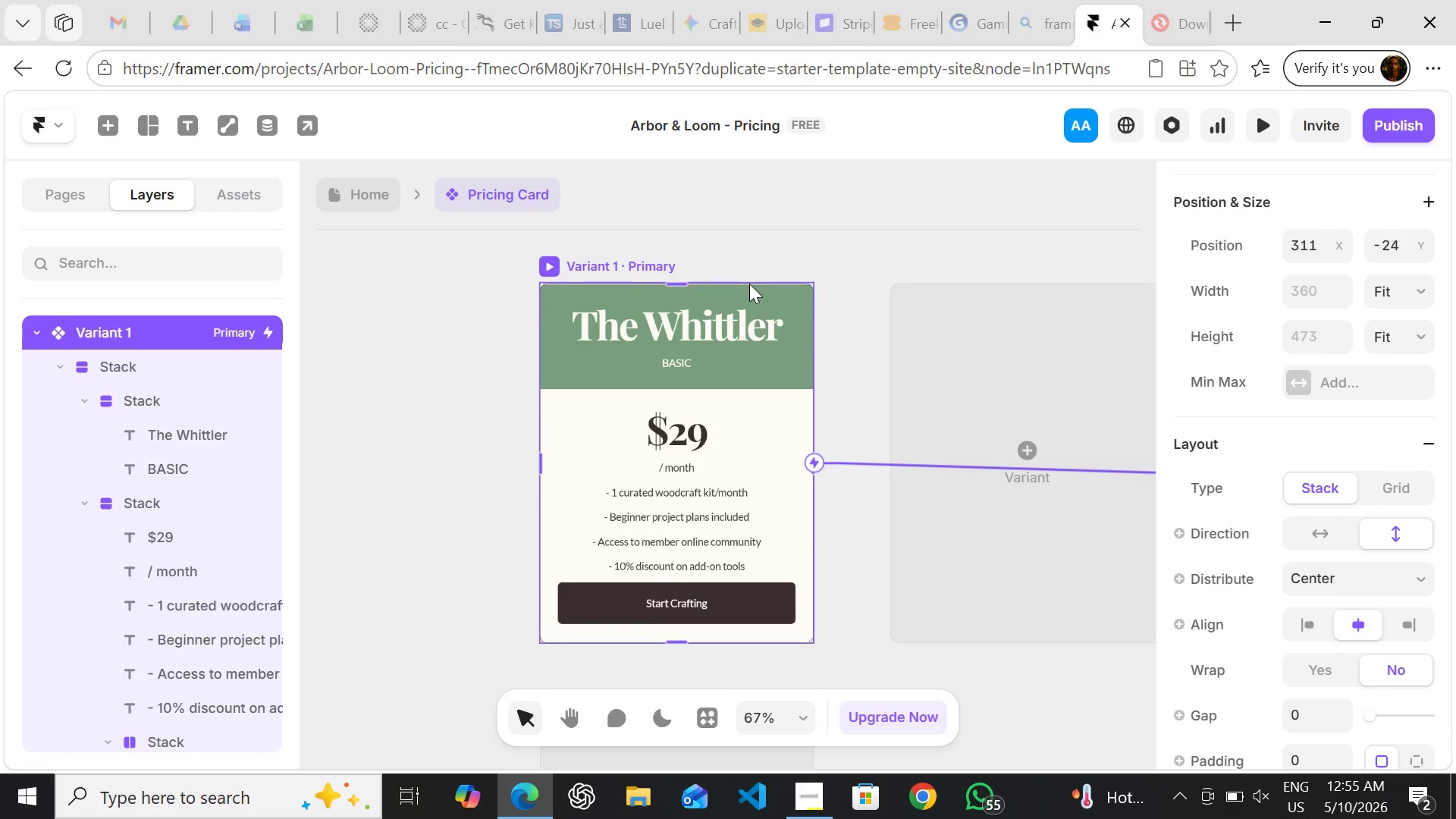 
left_click([388, 194])
 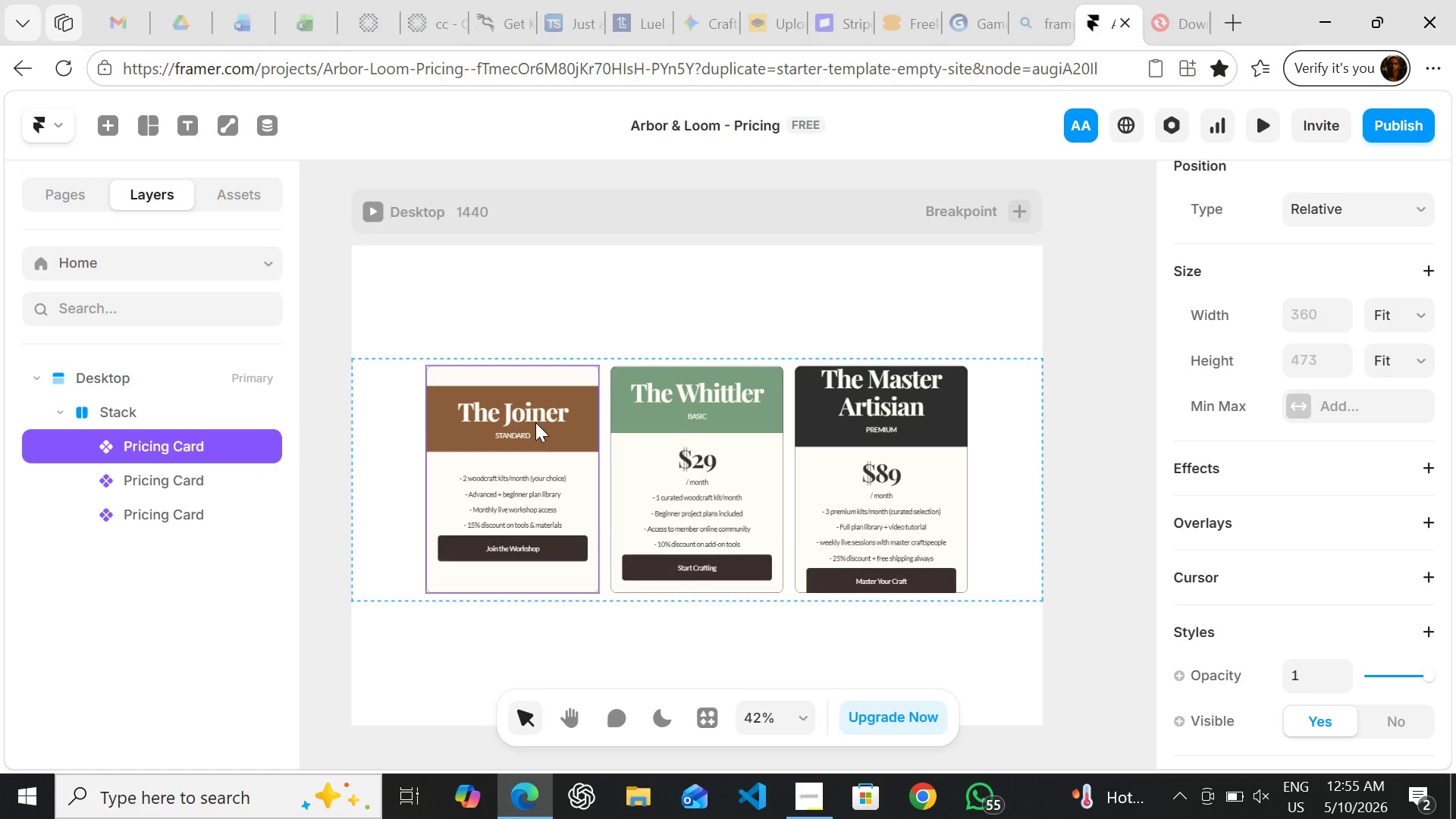 
wait(8.41)
 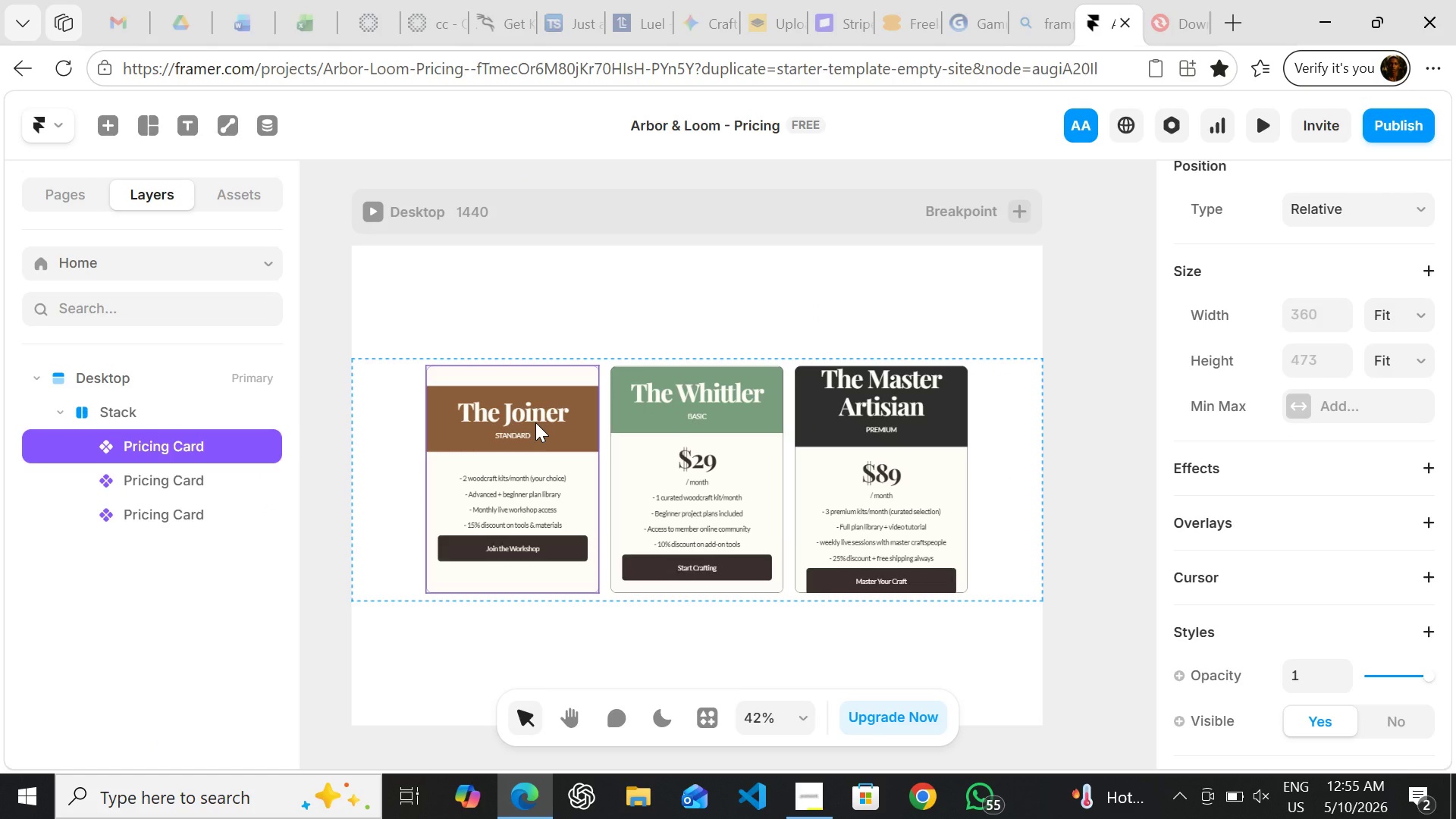 
double_click([477, 456])
 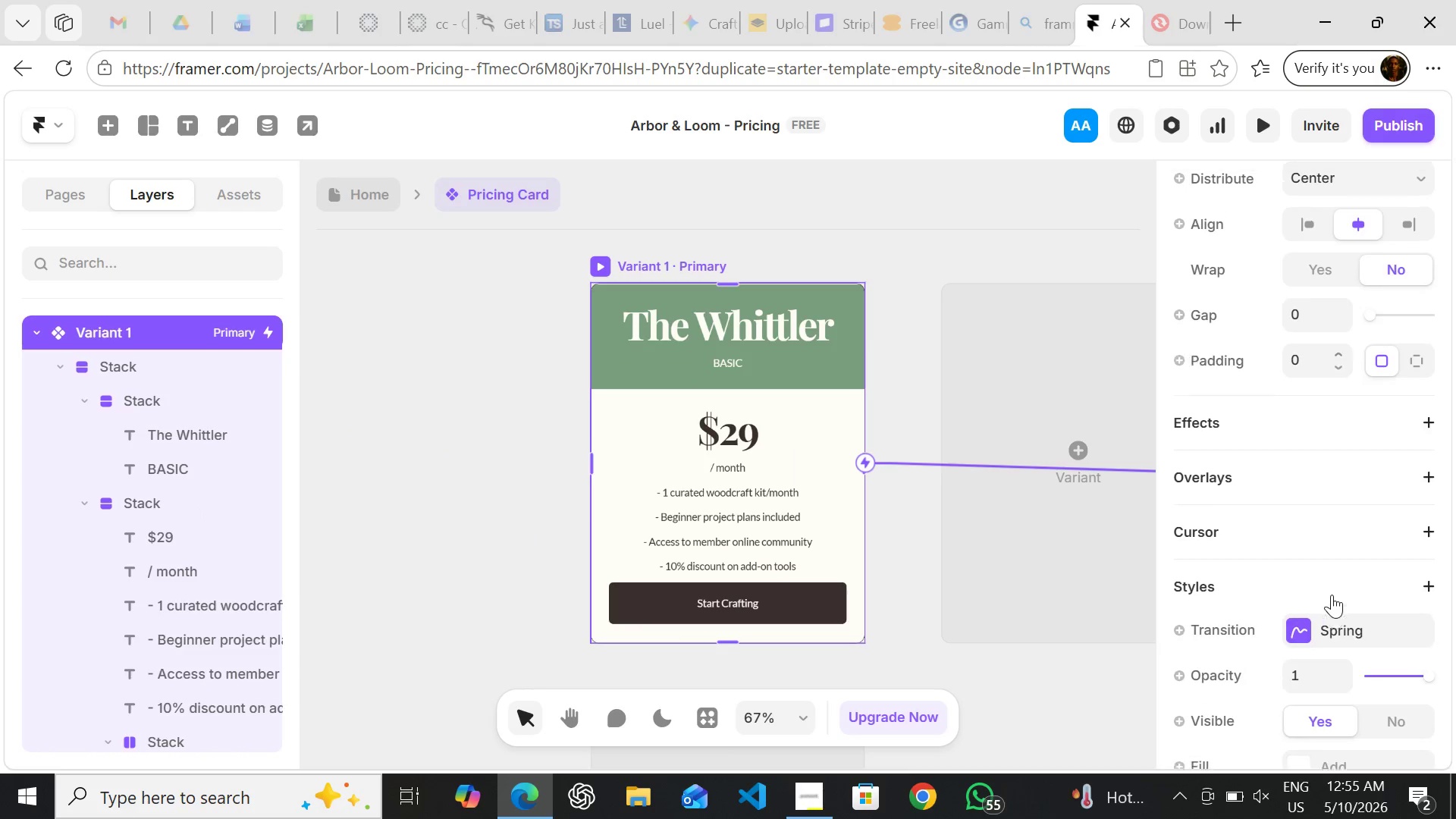 
wait(5.86)
 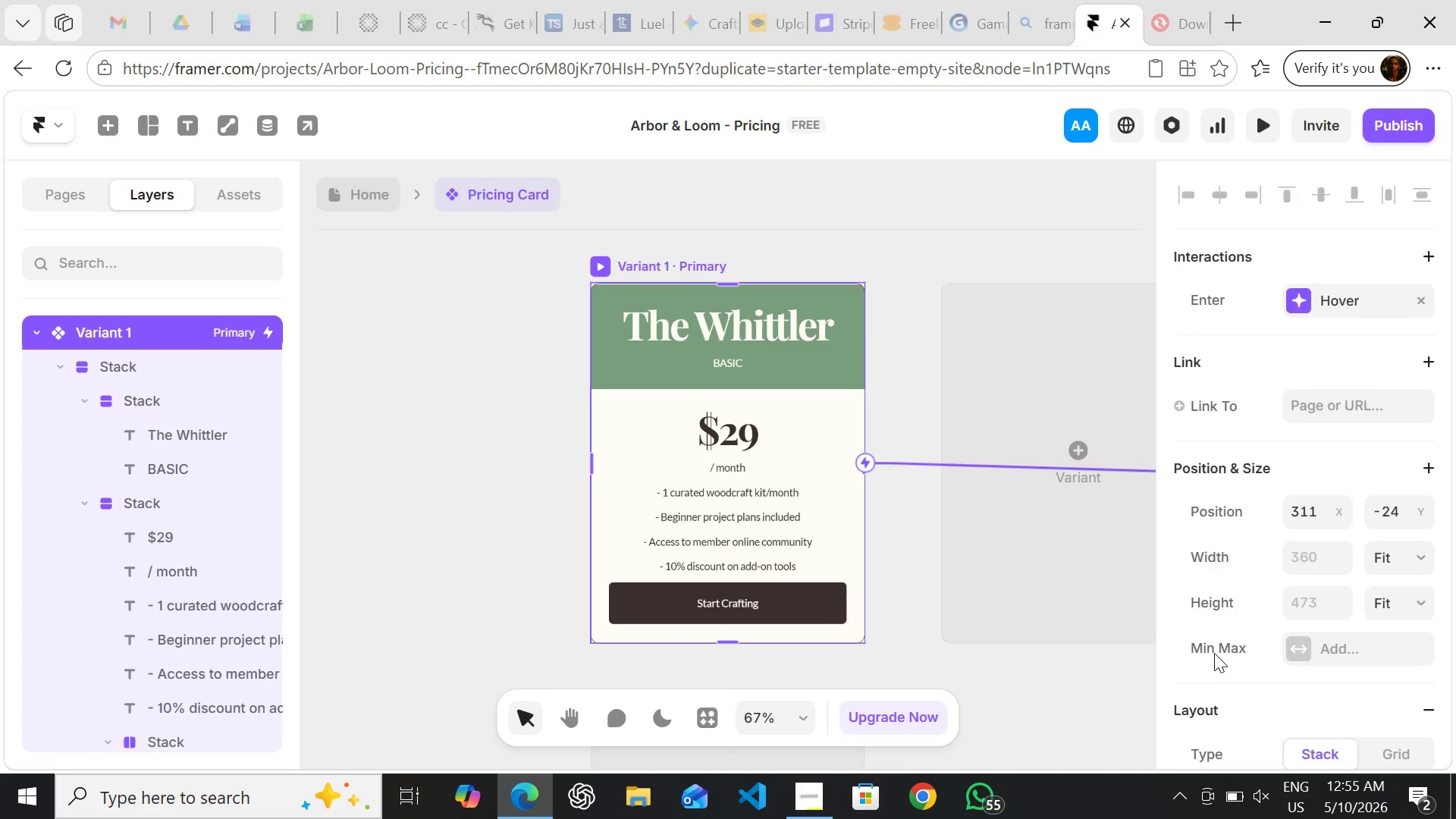 
left_click([1381, 391])
 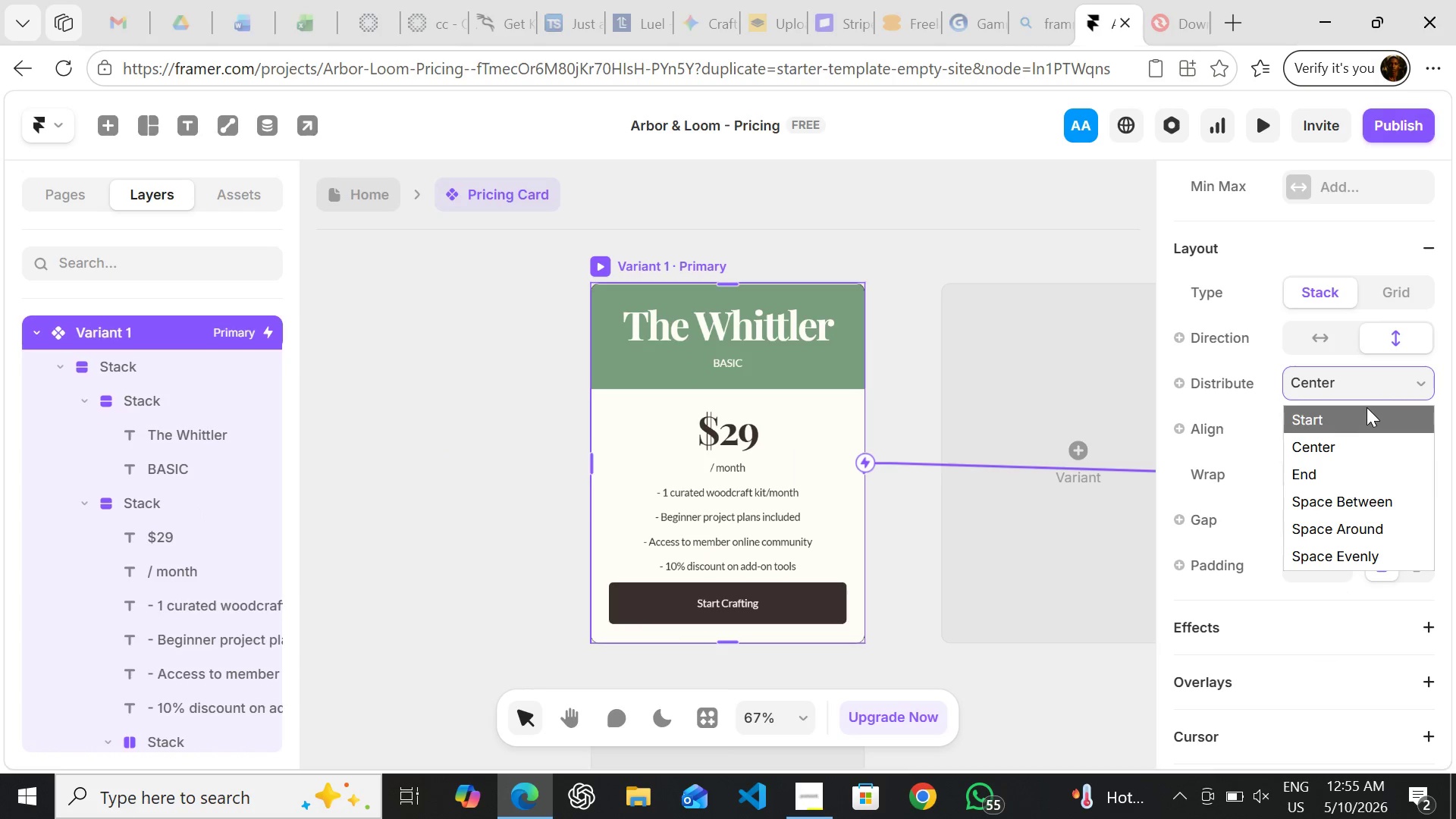 
left_click([1367, 407])
 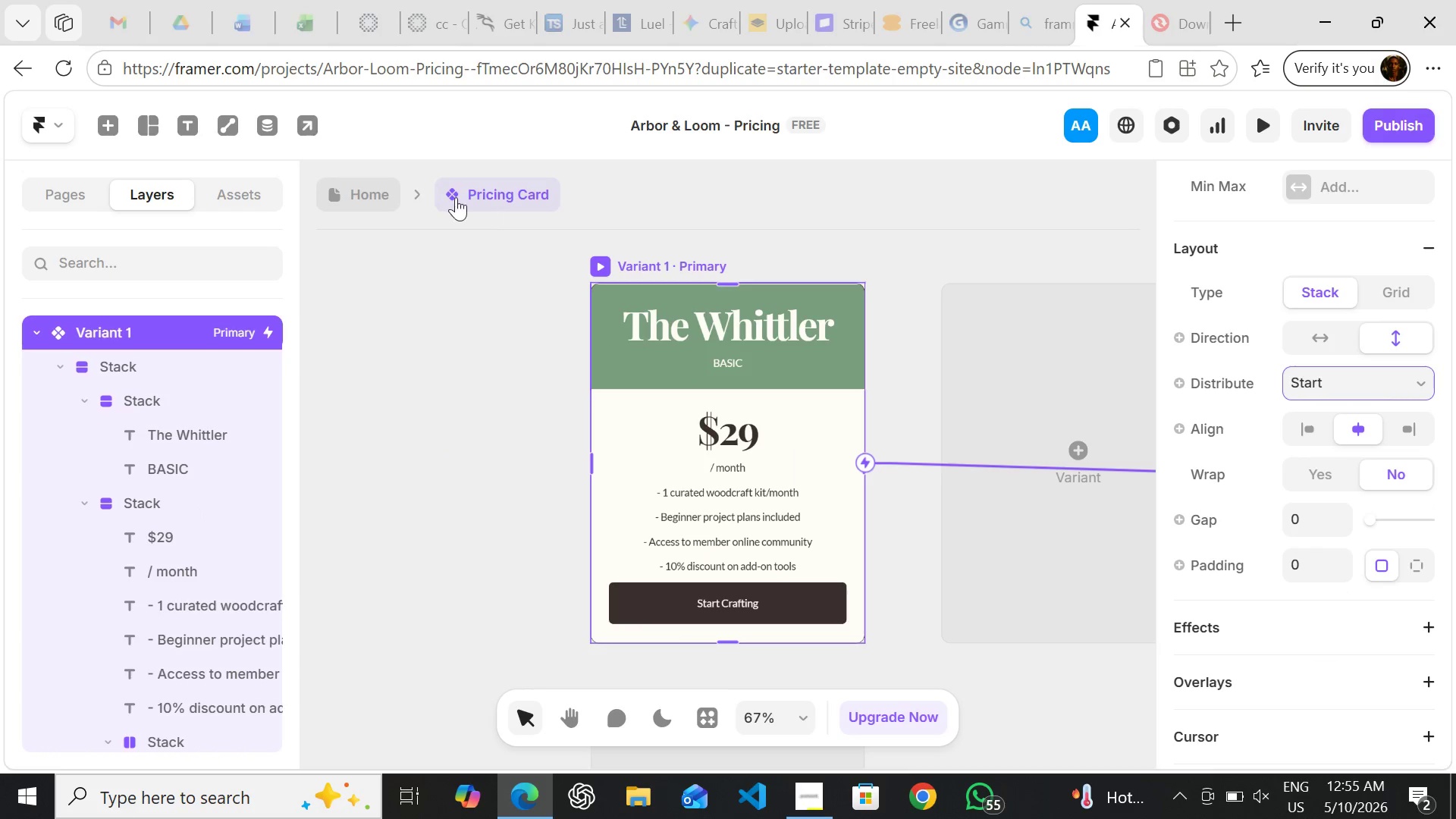 
left_click([362, 192])
 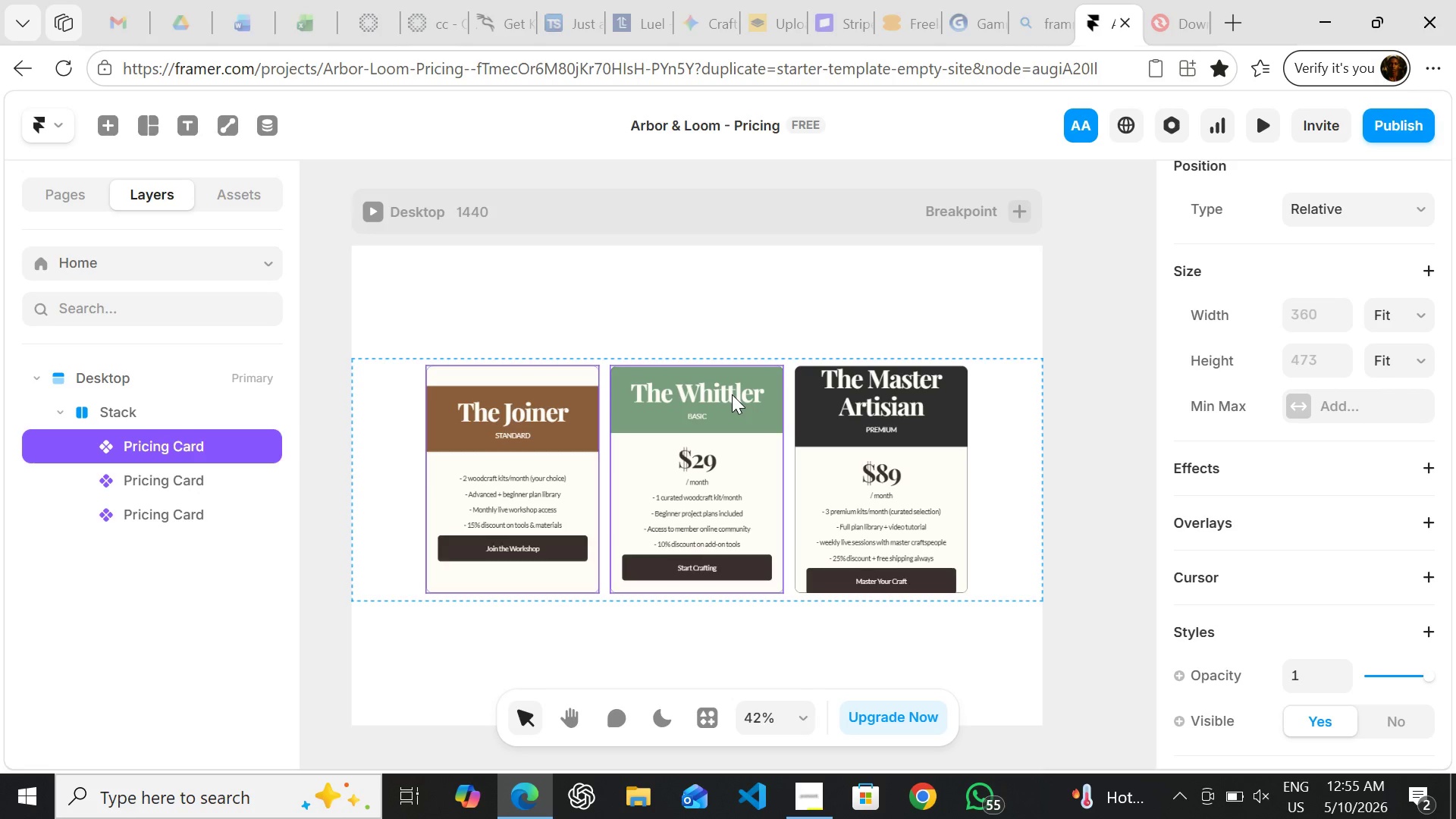 
key(Control+Z)
 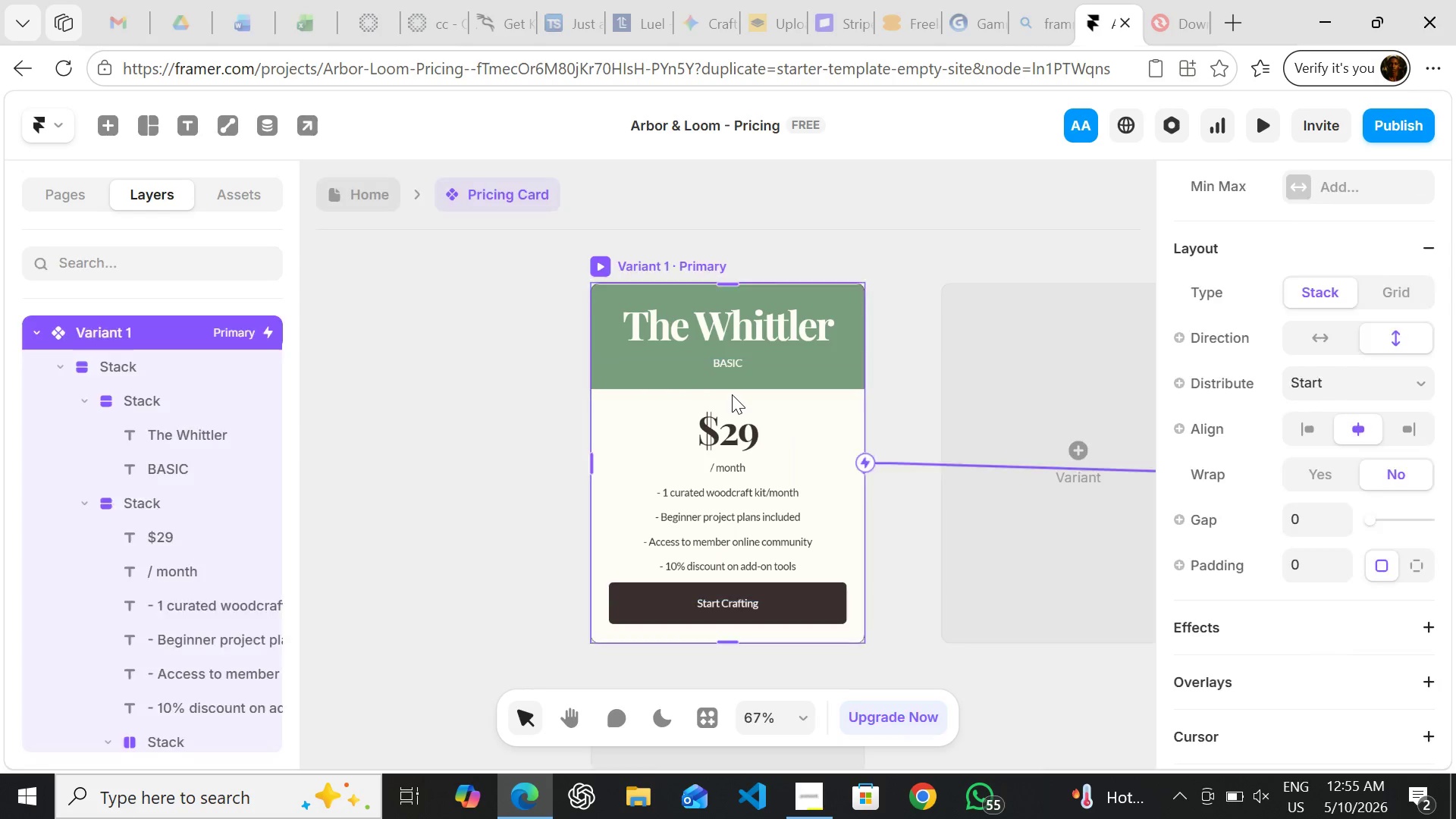 
key(Control+Z)
 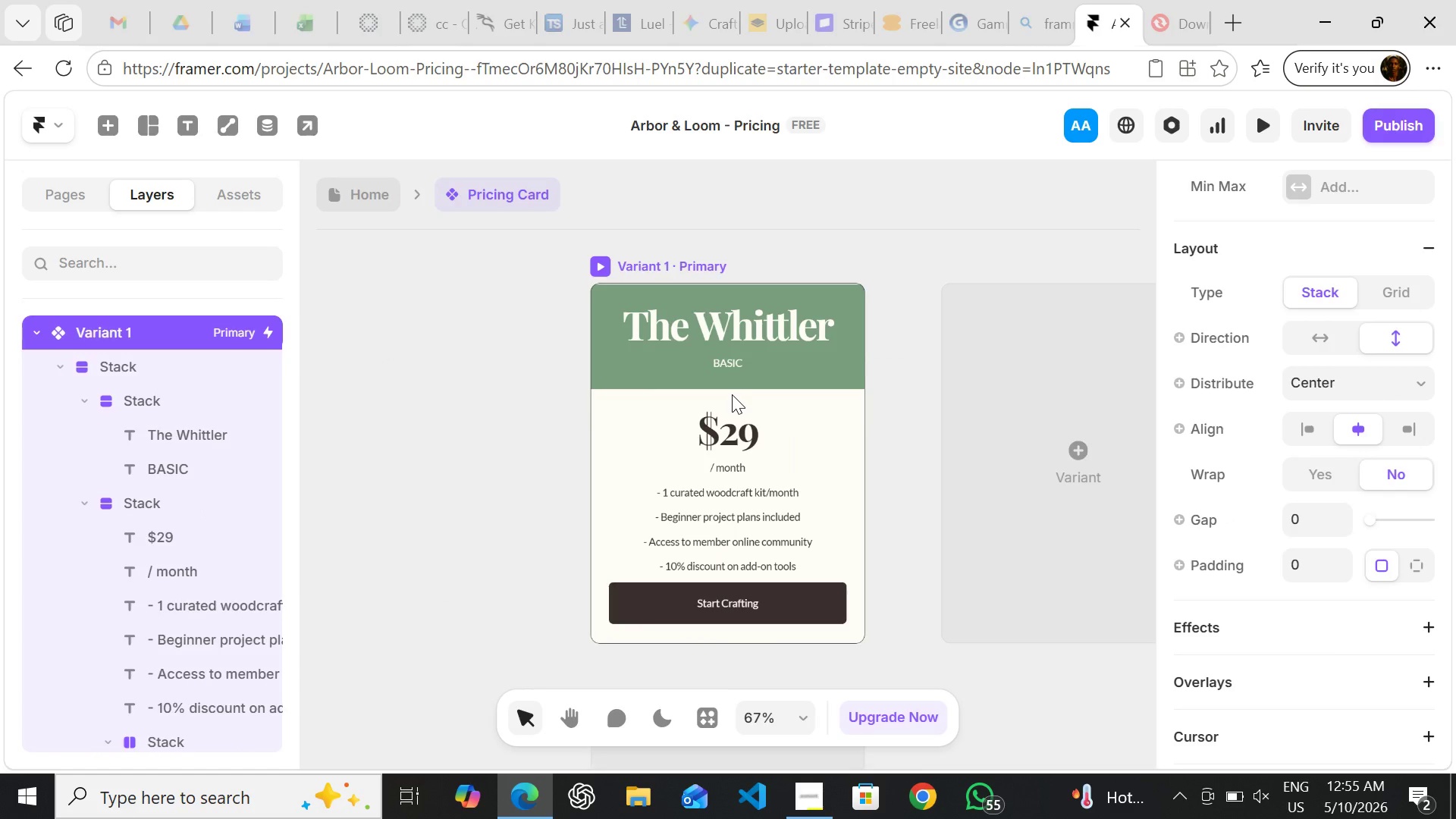 
key(Control+Z)
 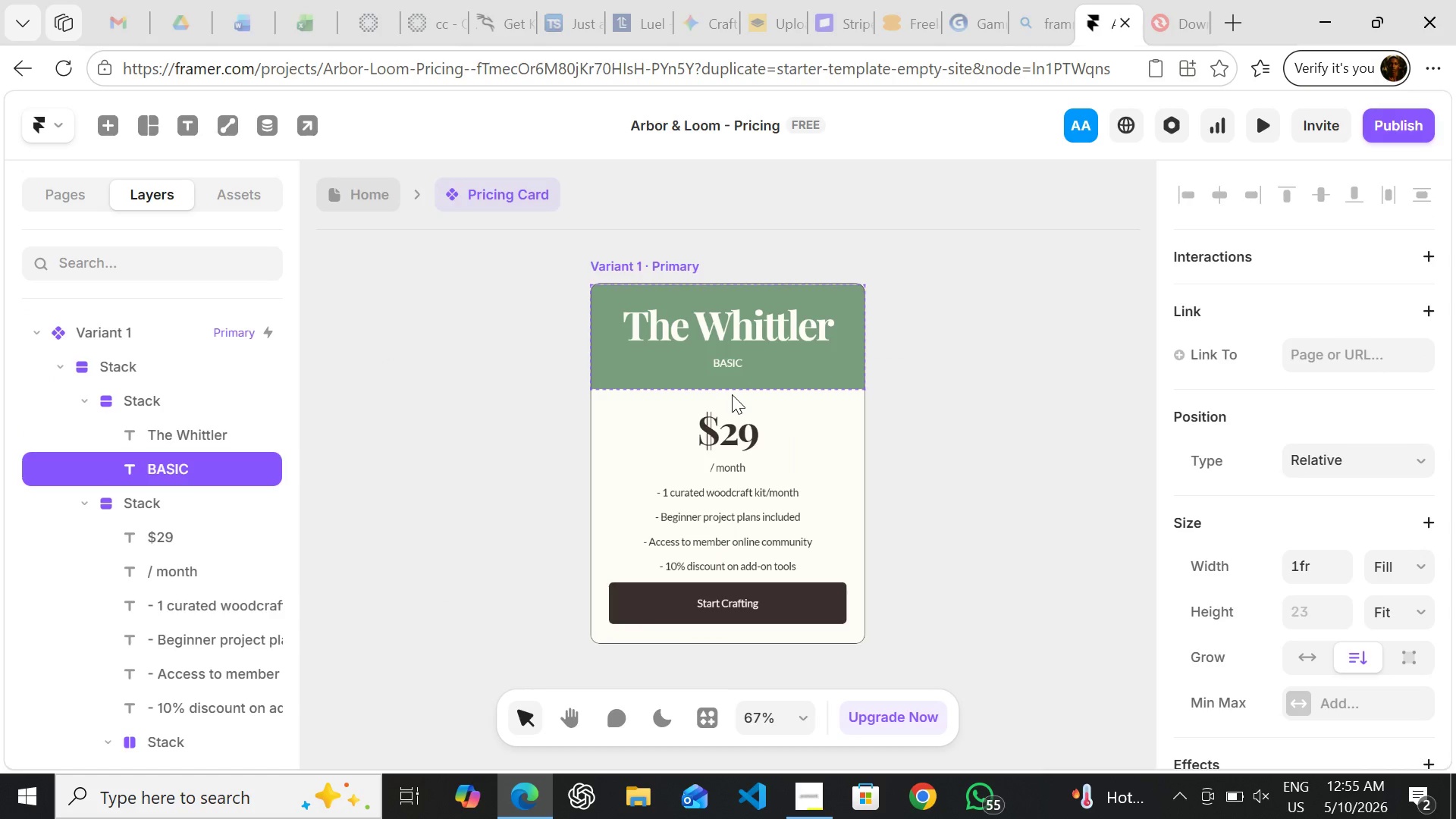 
key(Control+Z)
 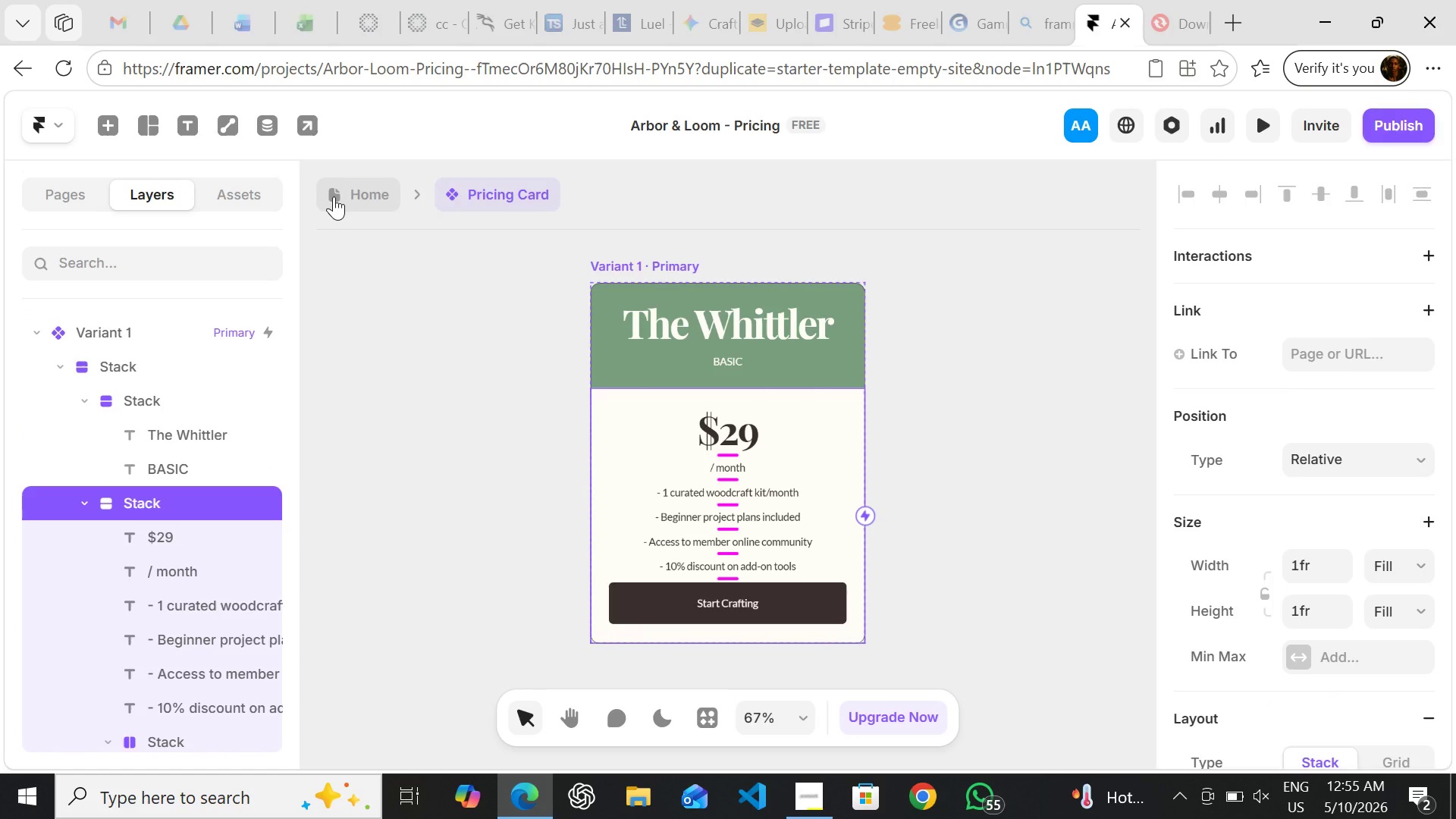 
left_click([334, 196])
 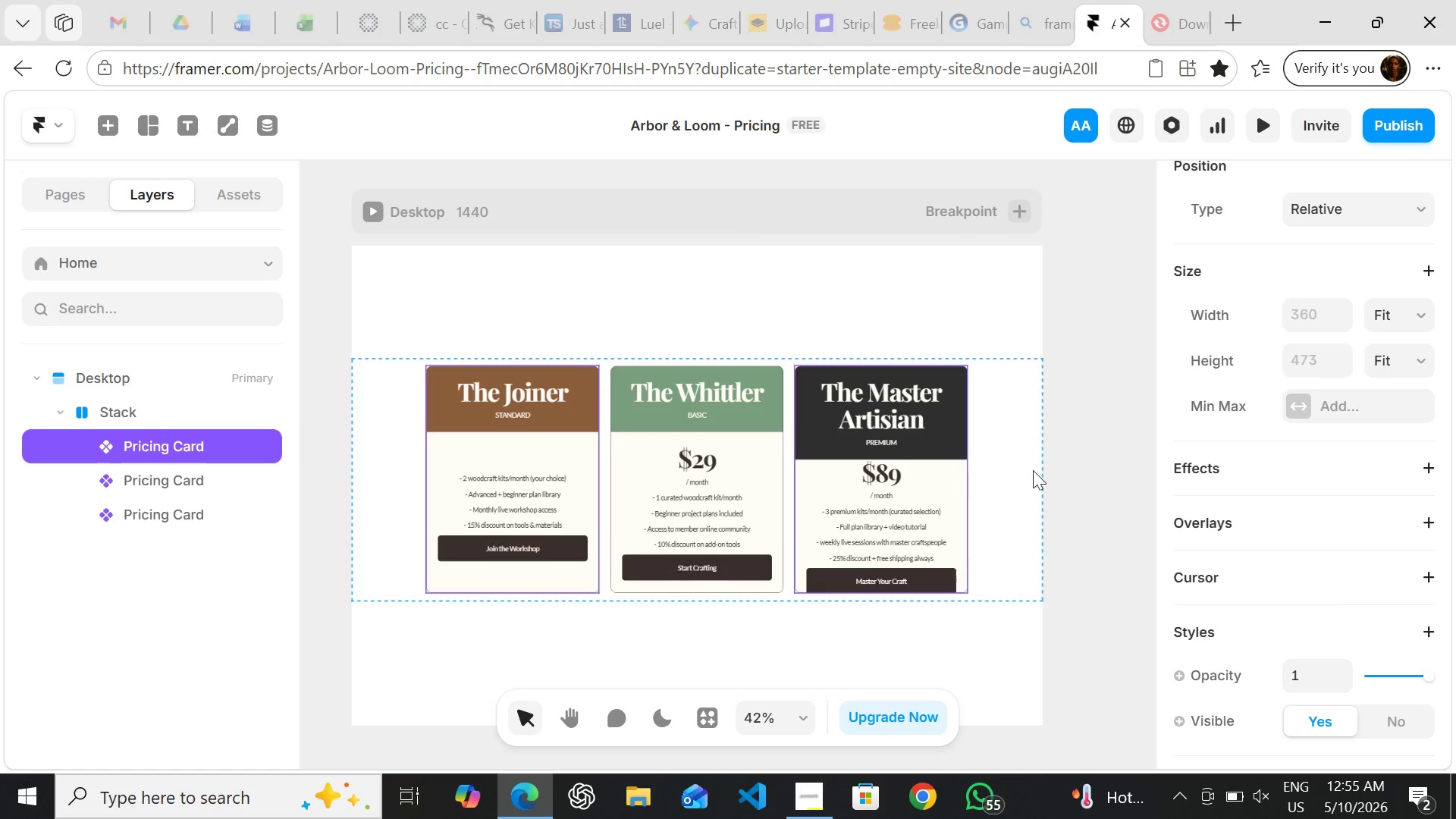 
left_click([996, 480])
 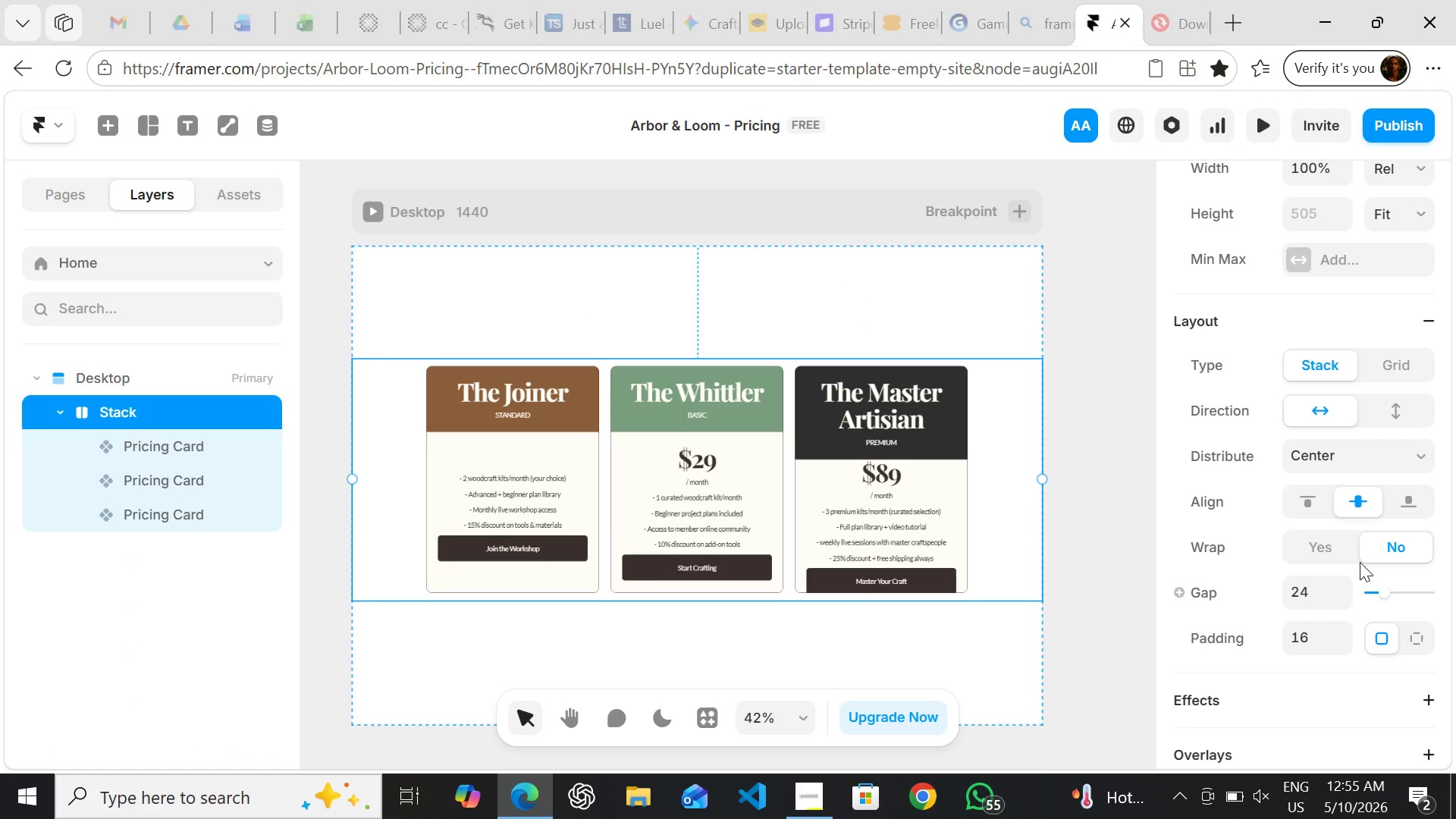 
left_click([1417, 457])
 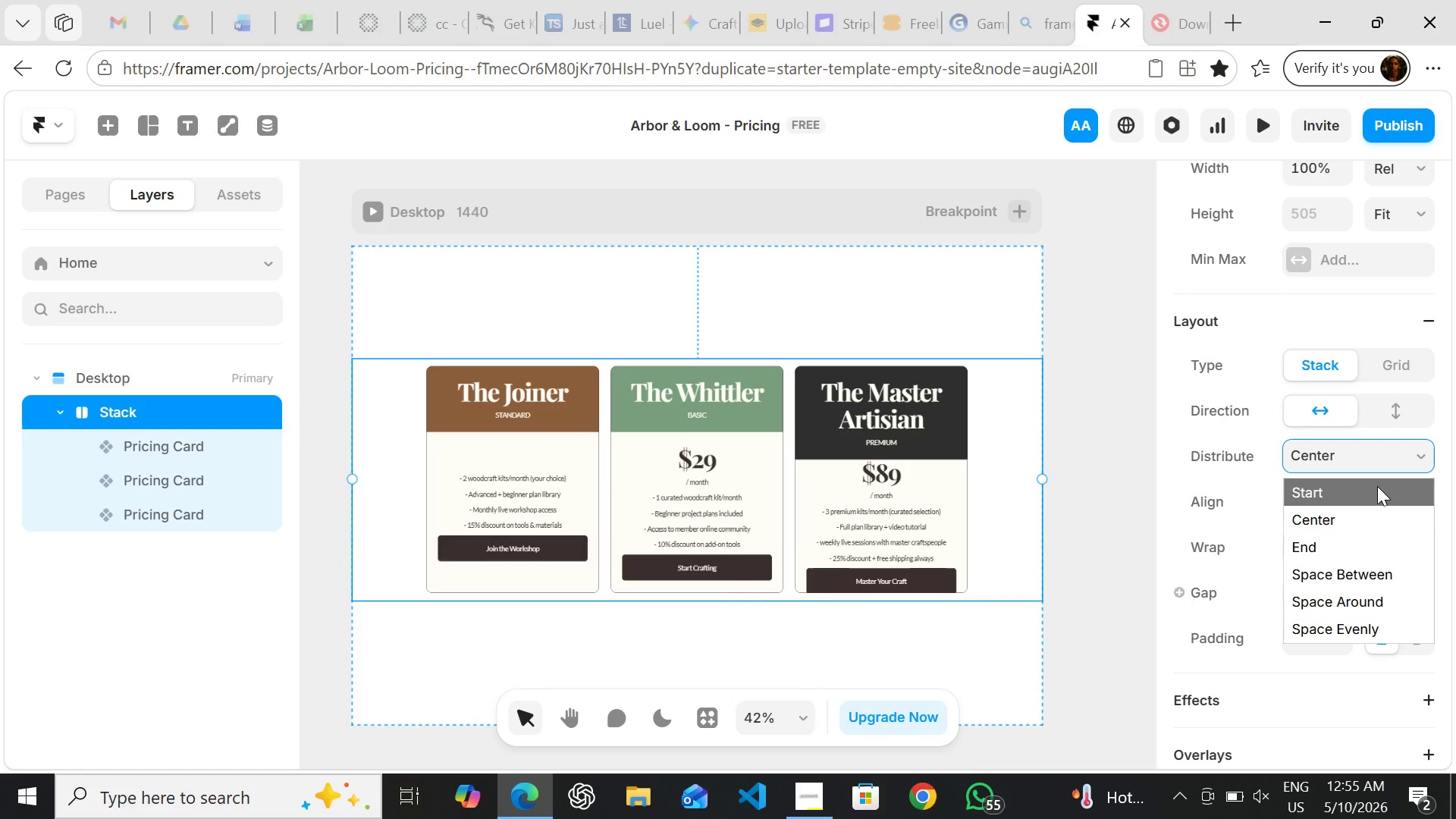 
left_click([1377, 486])
 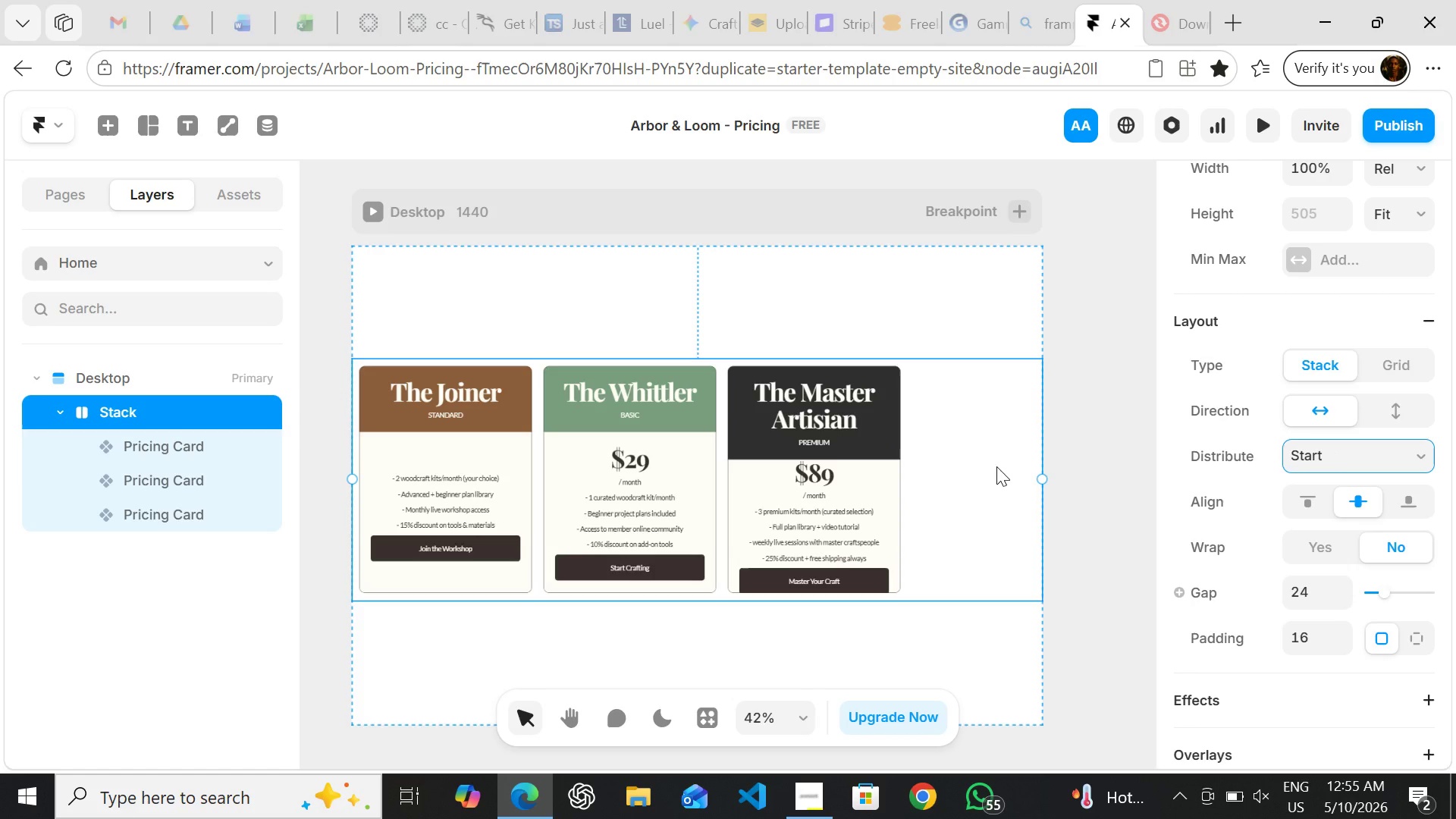 
key(Control+Z)
 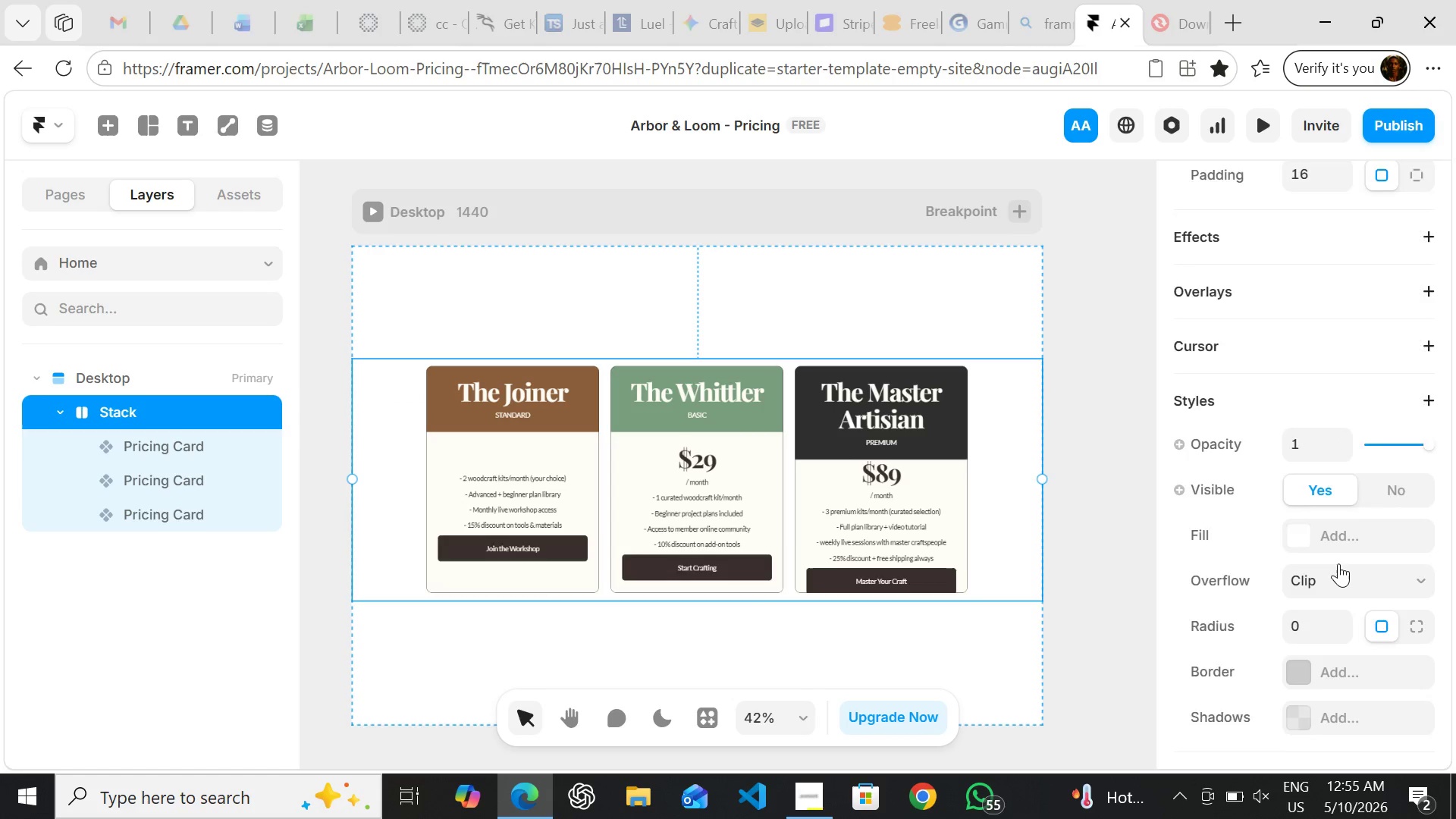 
wait(9.77)
 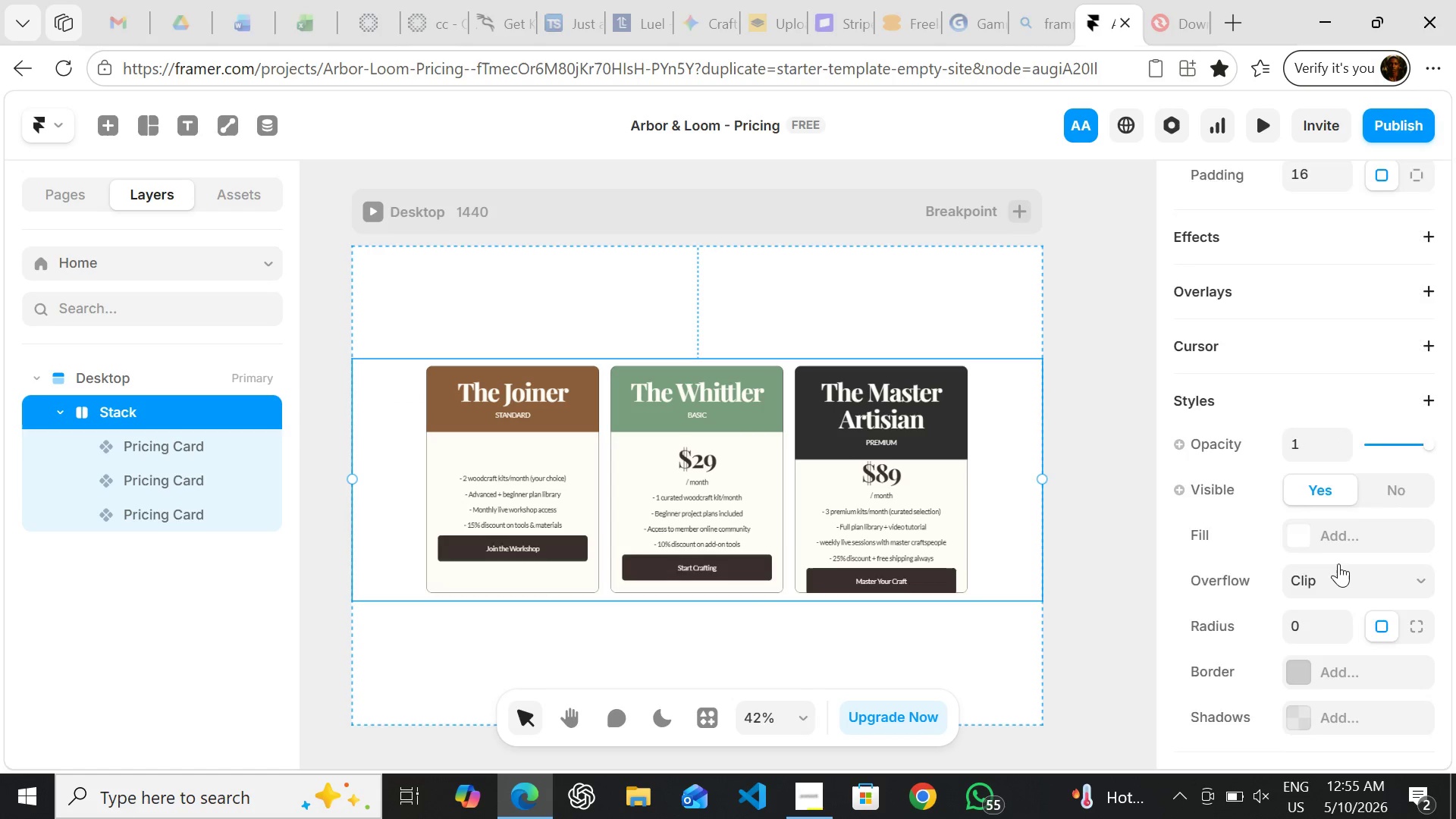 
left_click([1399, 377])
 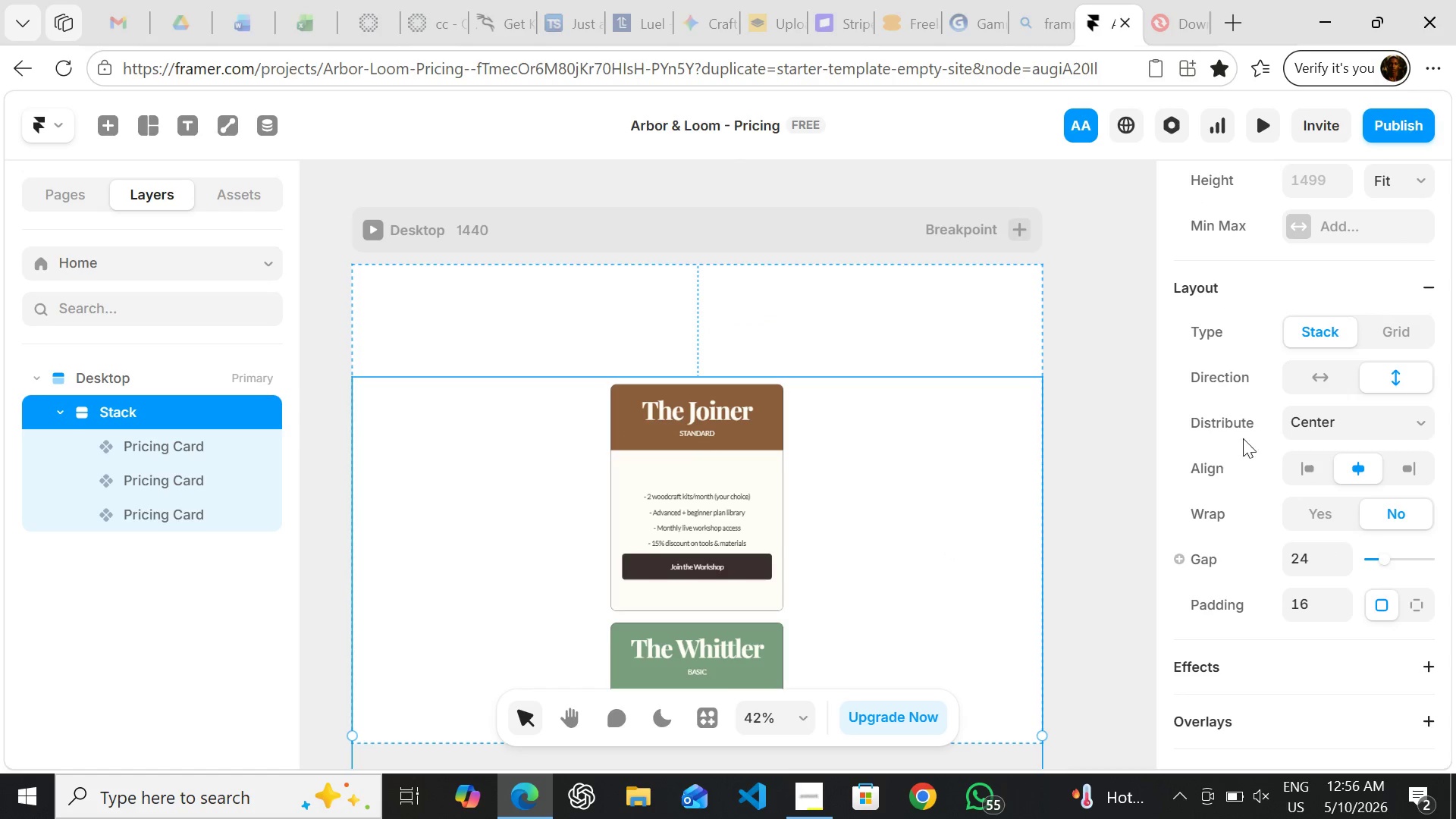 
left_click([1341, 367])
 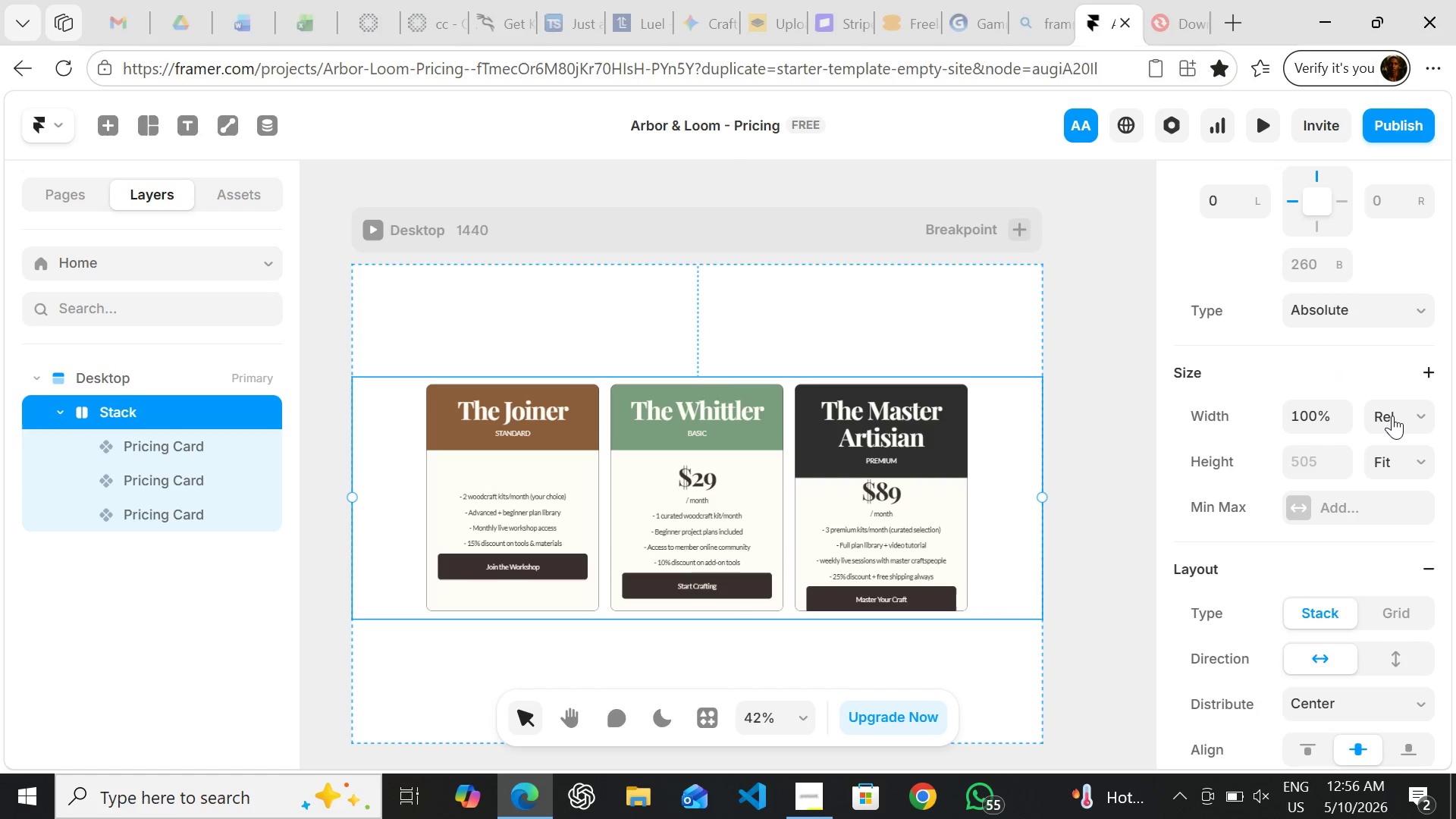 
left_click([1392, 416])
 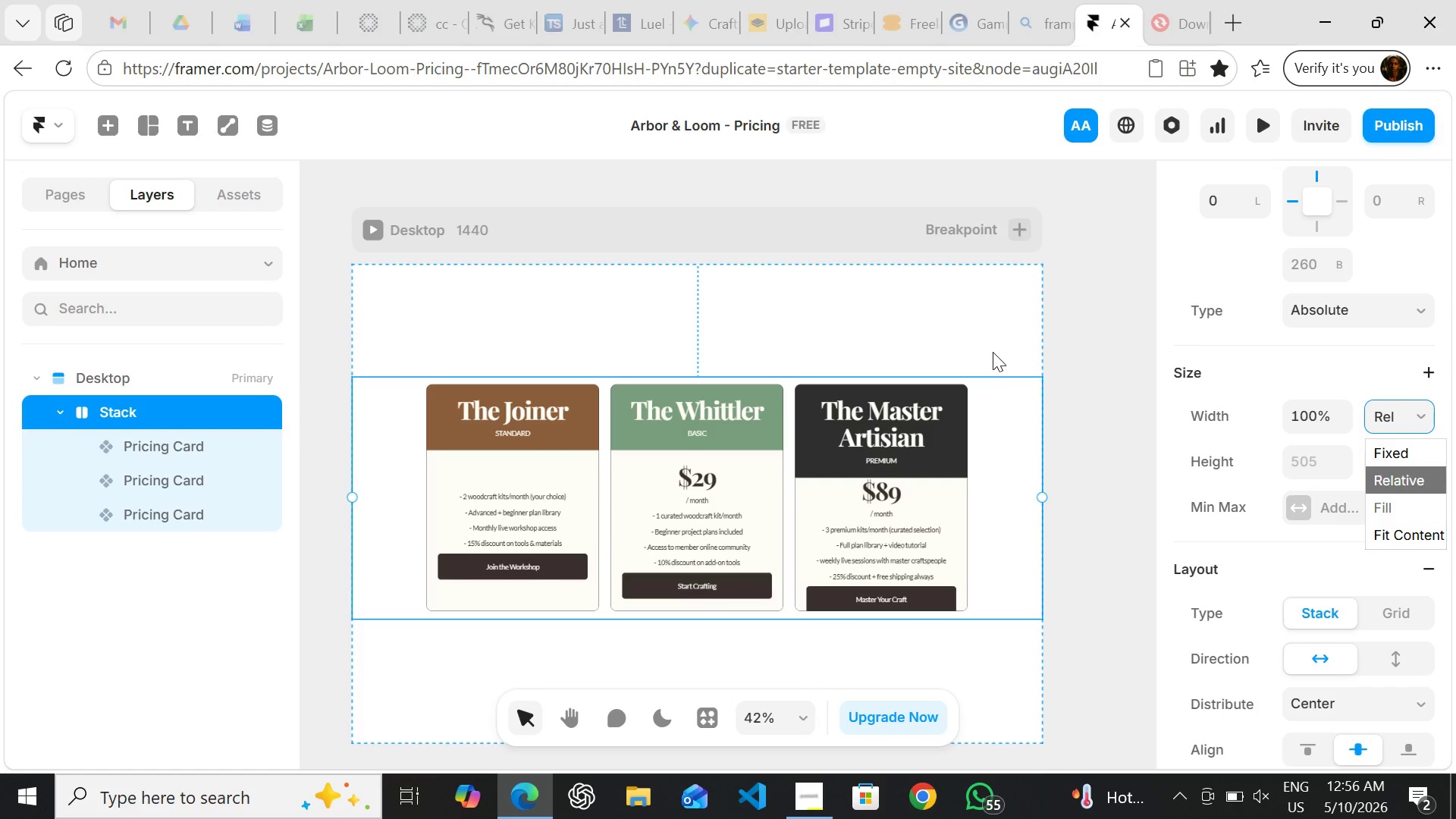 
left_click([1002, 415])
 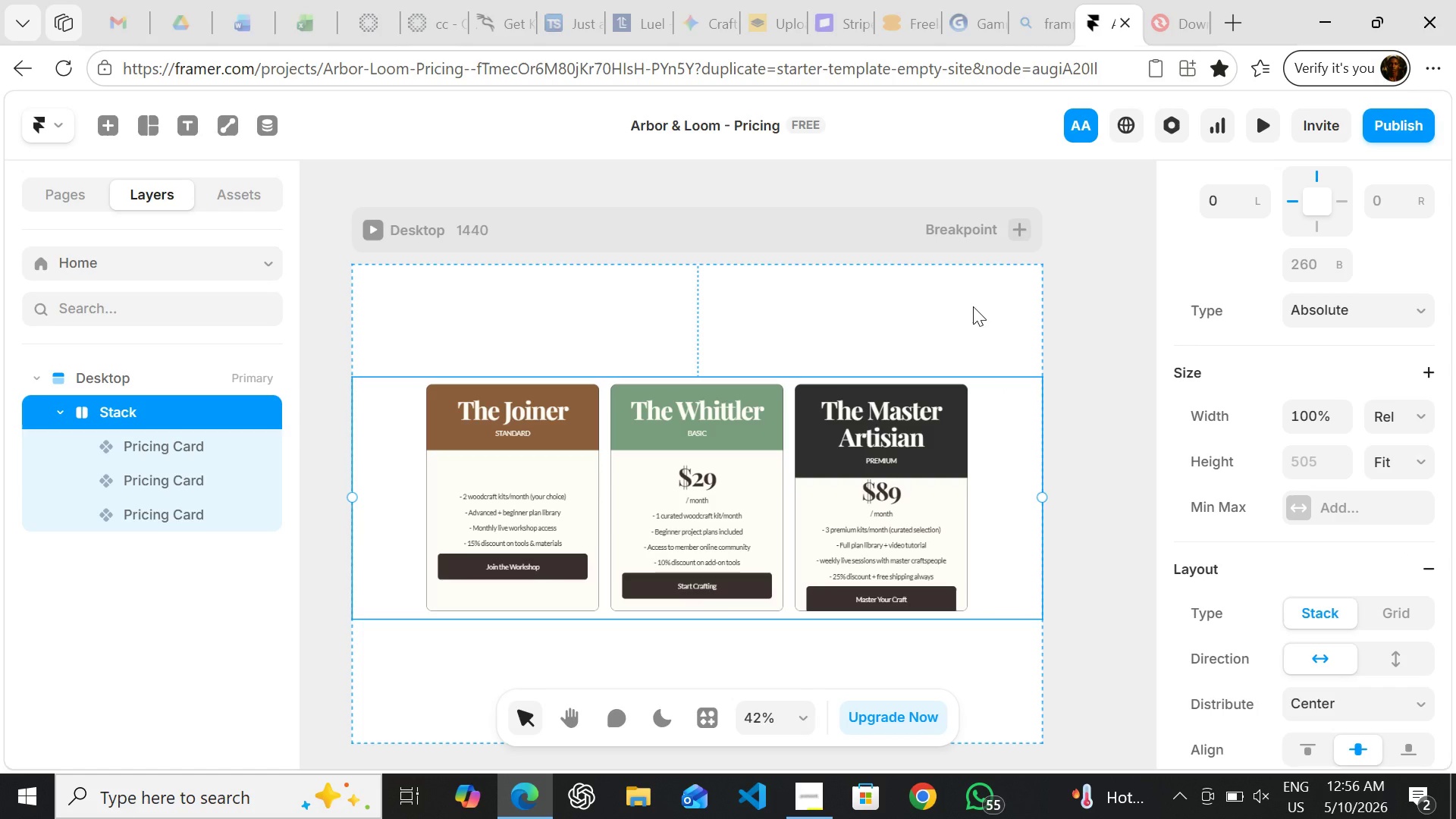 
left_click([973, 306])
 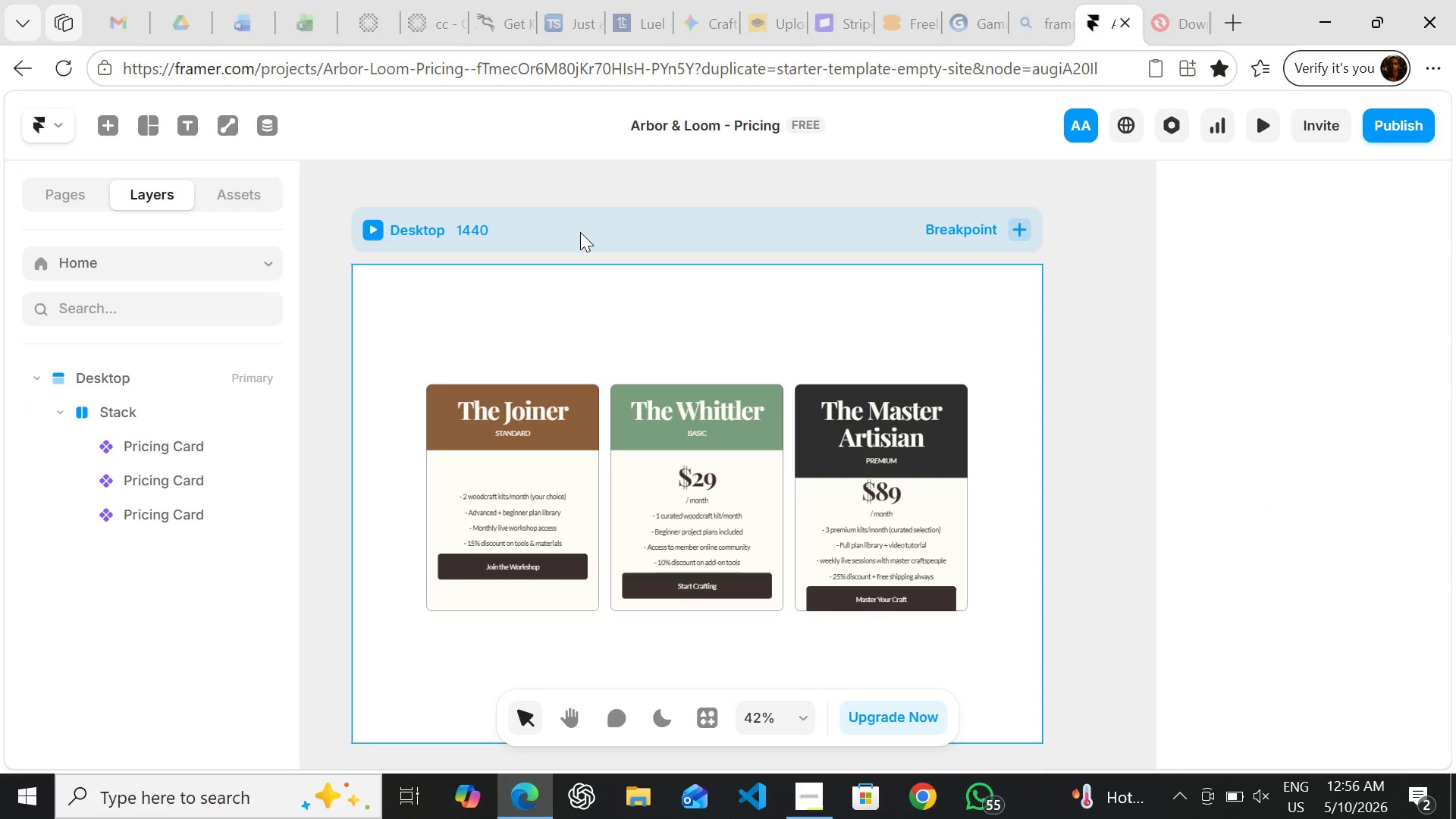 
left_click([580, 232])
 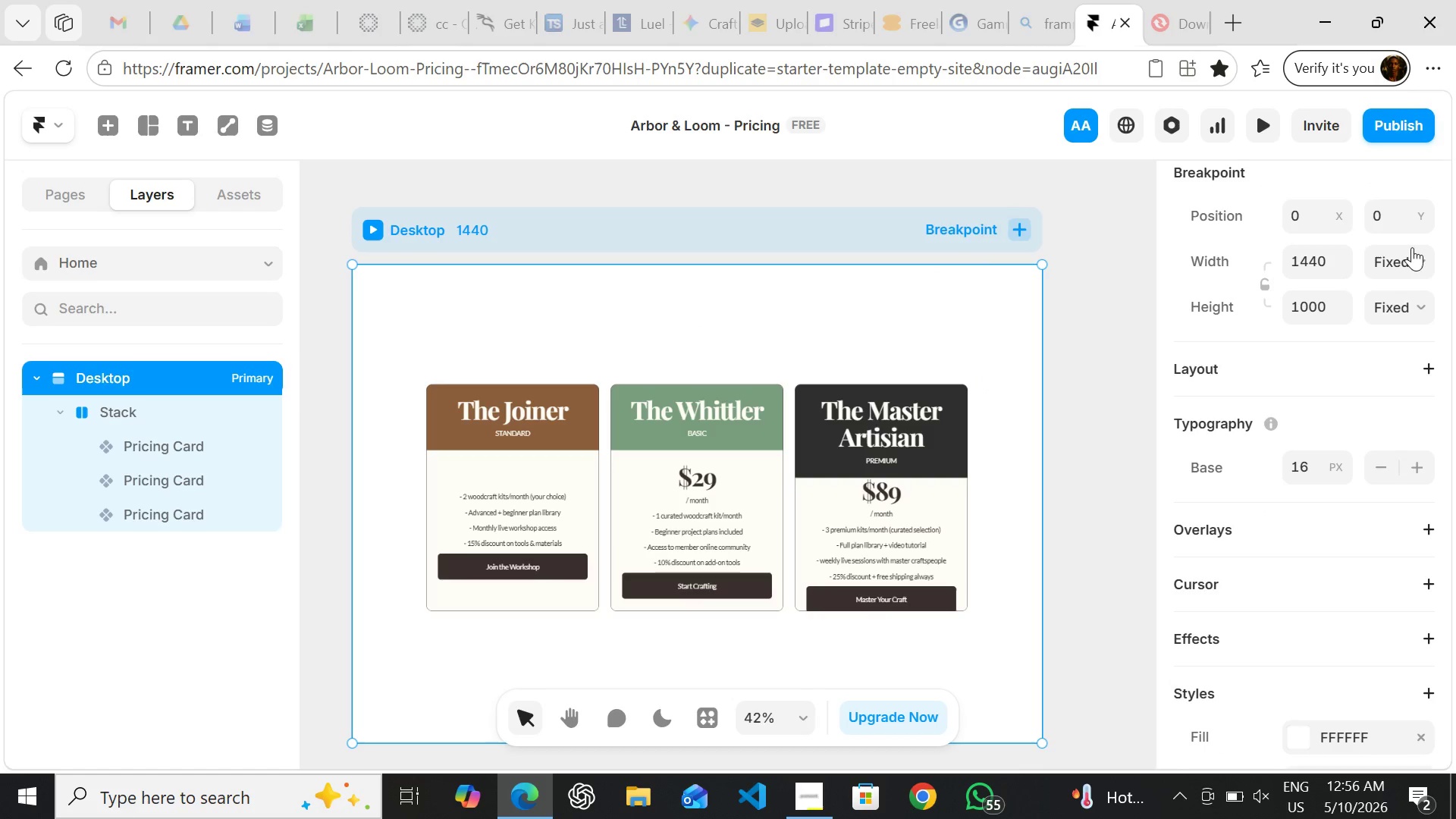 
left_click([1412, 257])
 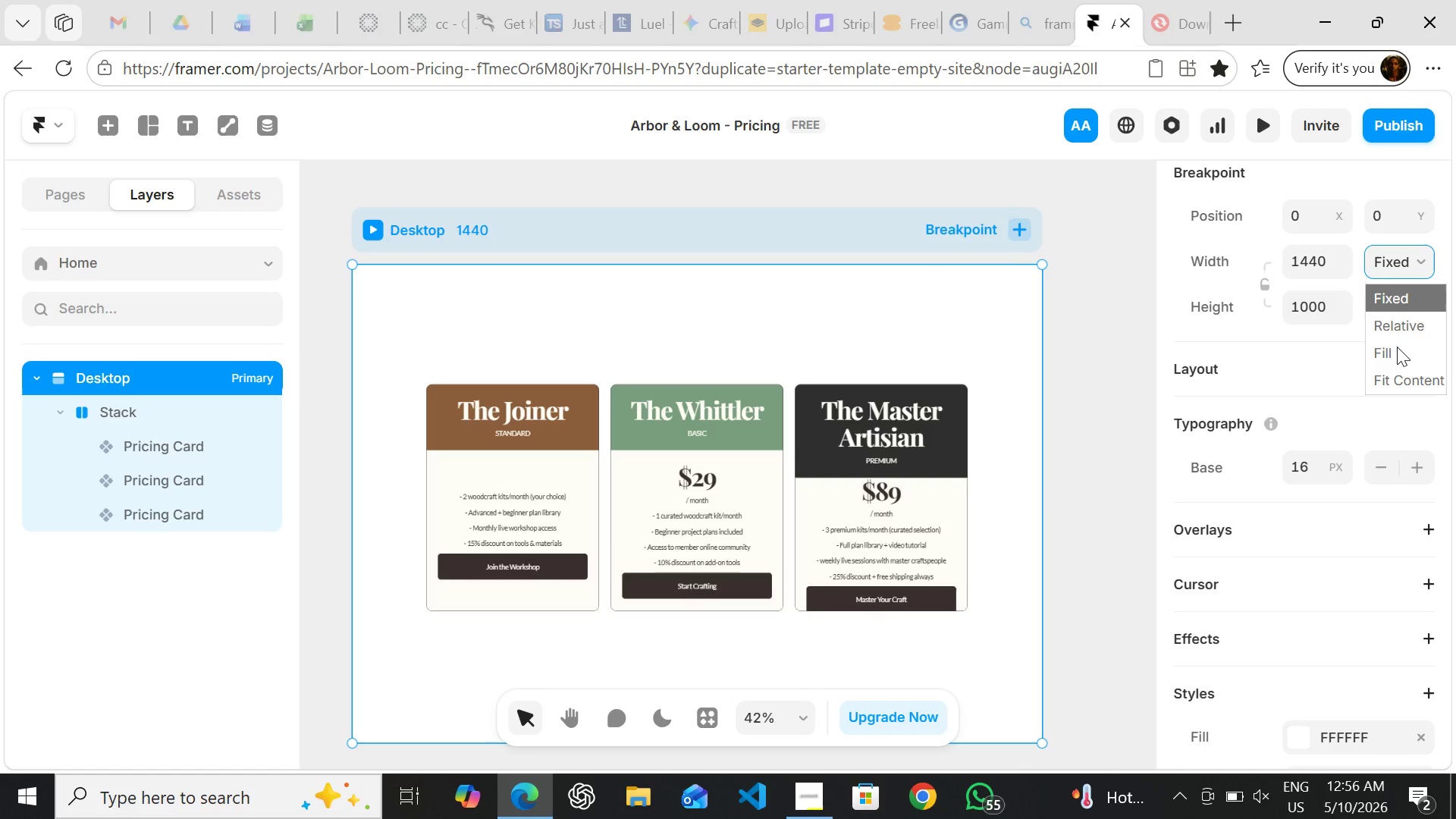 
left_click([1397, 347])
 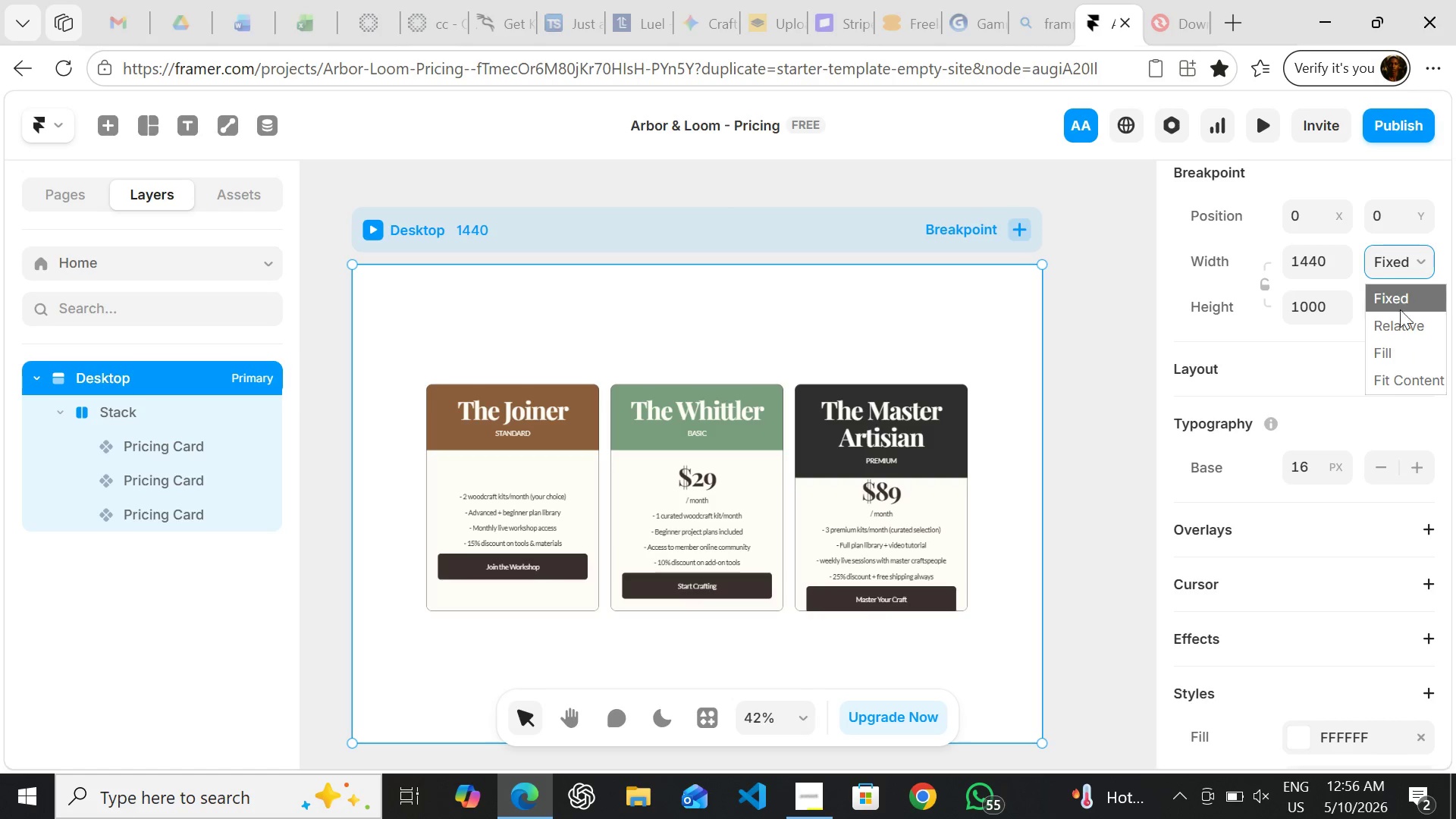 
left_click([1400, 301])
 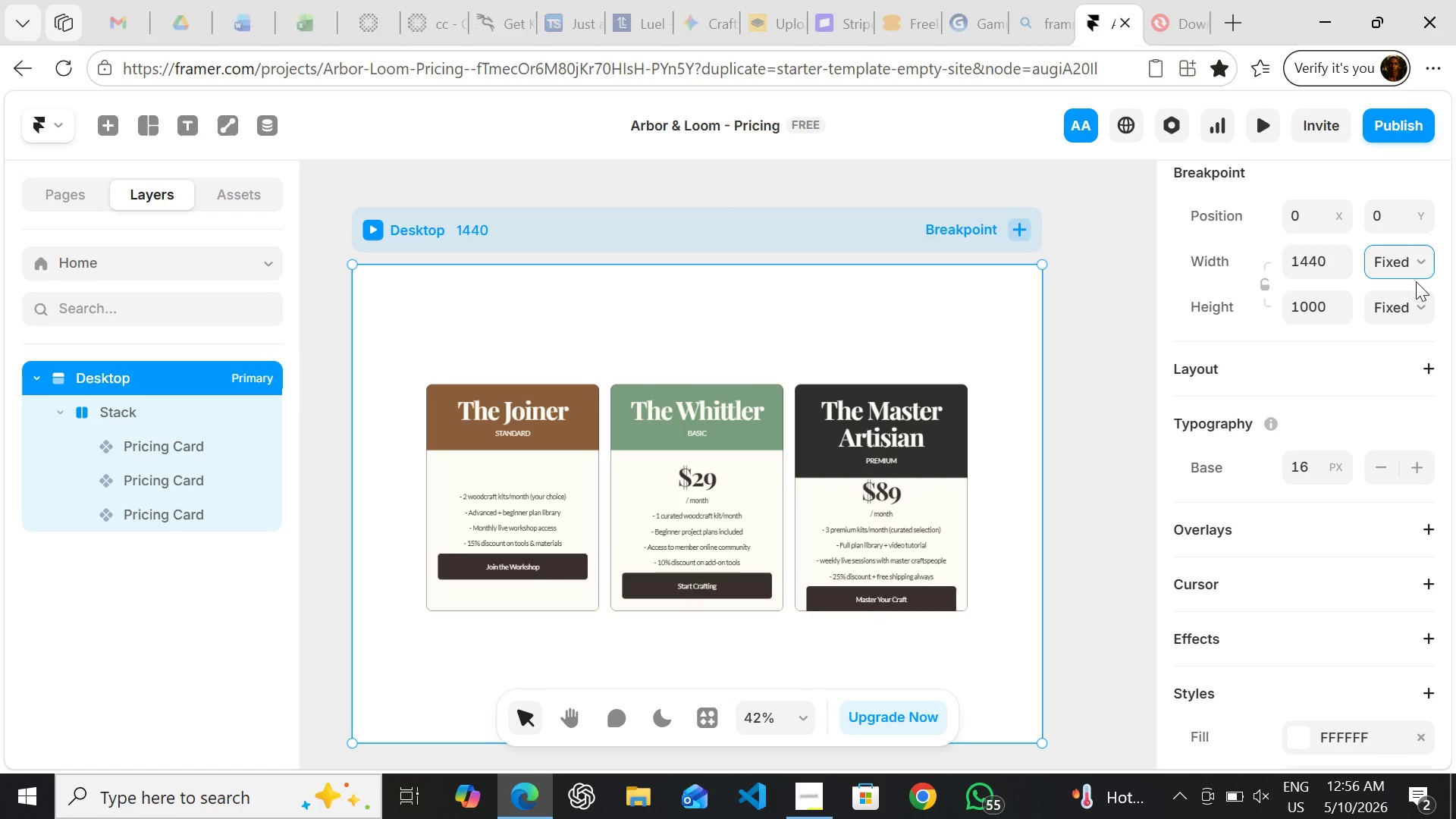 
left_click([1420, 300])
 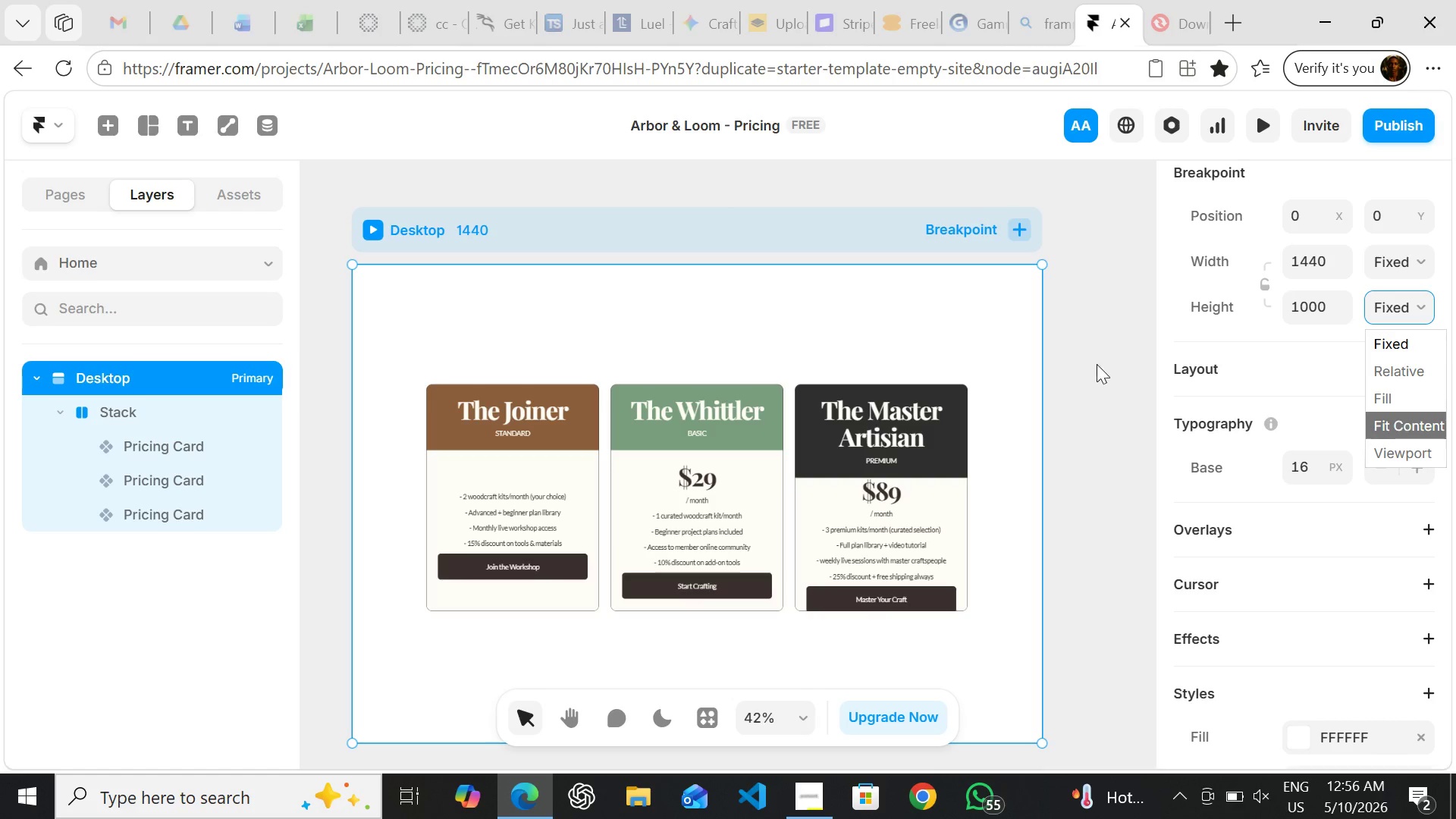 
left_click([784, 263])
 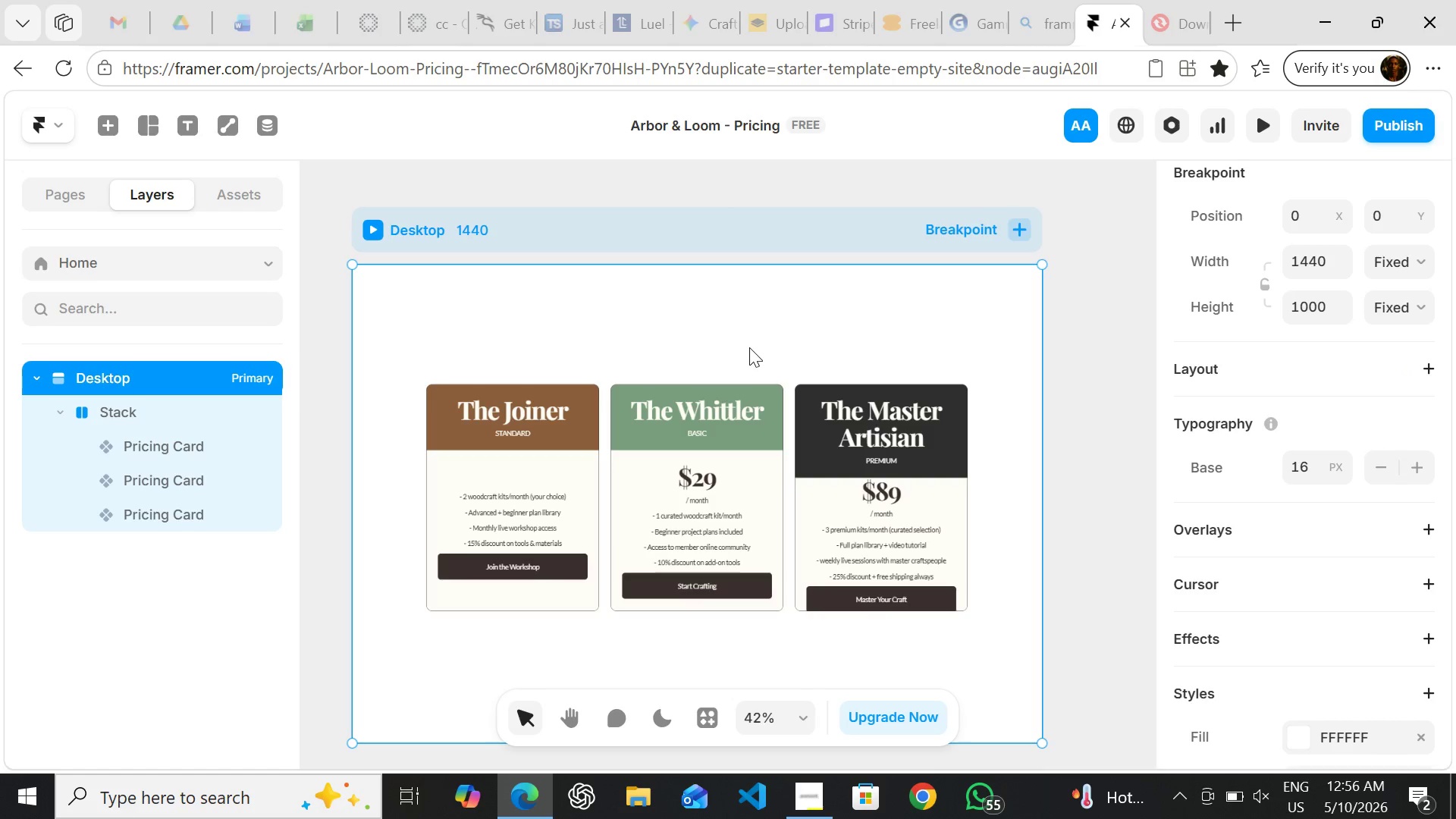 
key(Control+Backspace)
 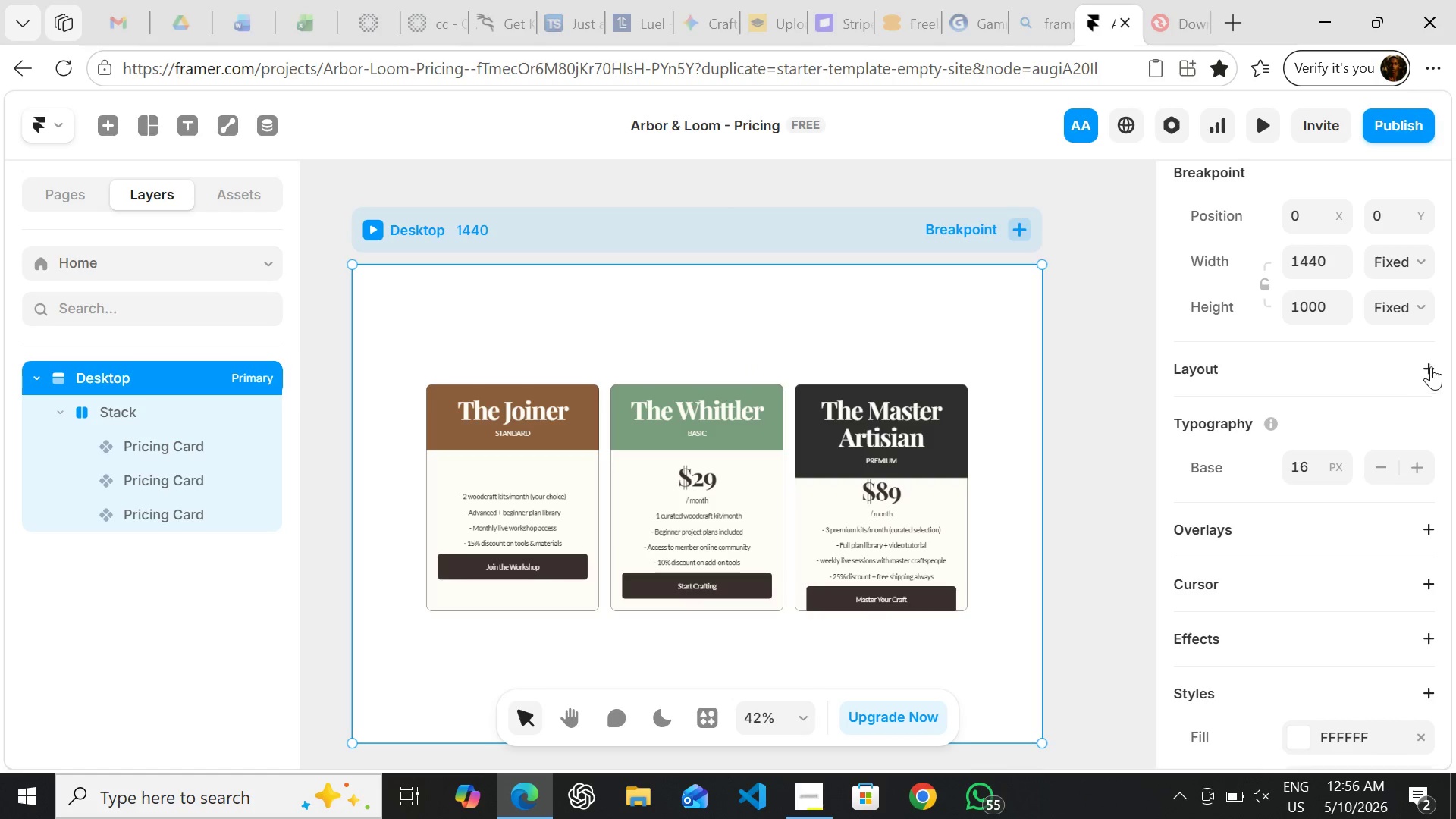 
left_click([1432, 362])
 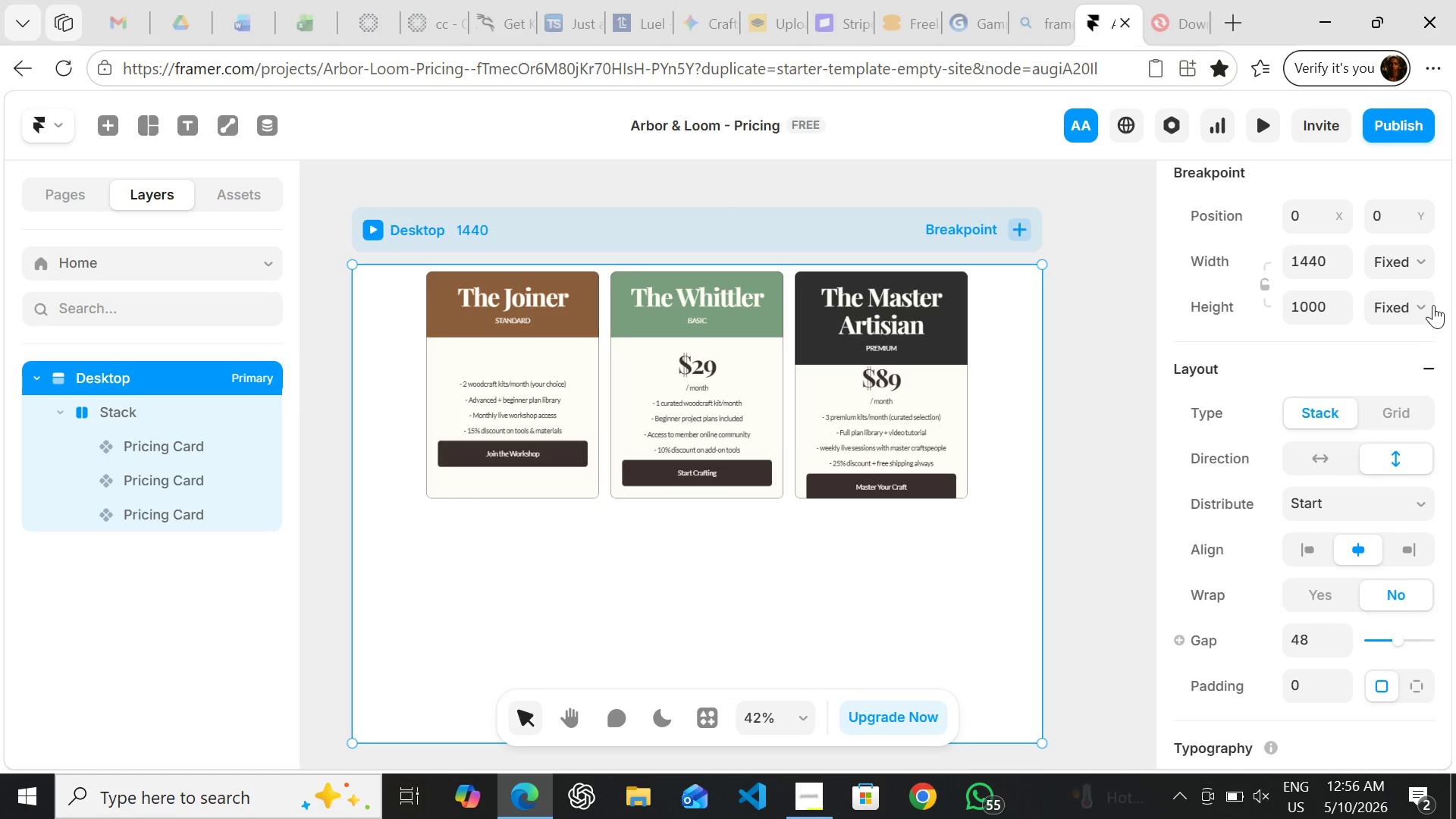 
left_click([1411, 303])
 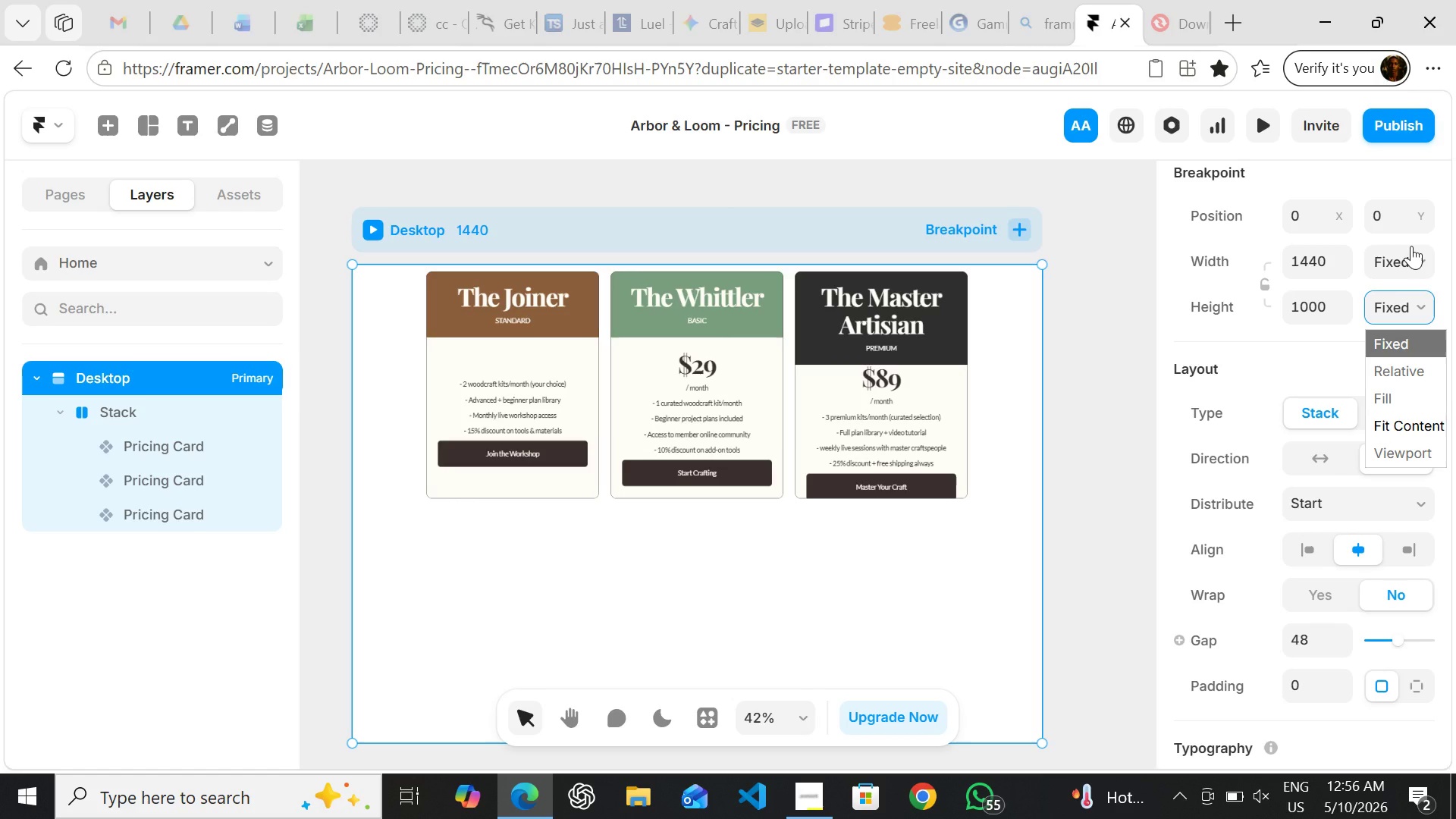 
left_click([1411, 248])
 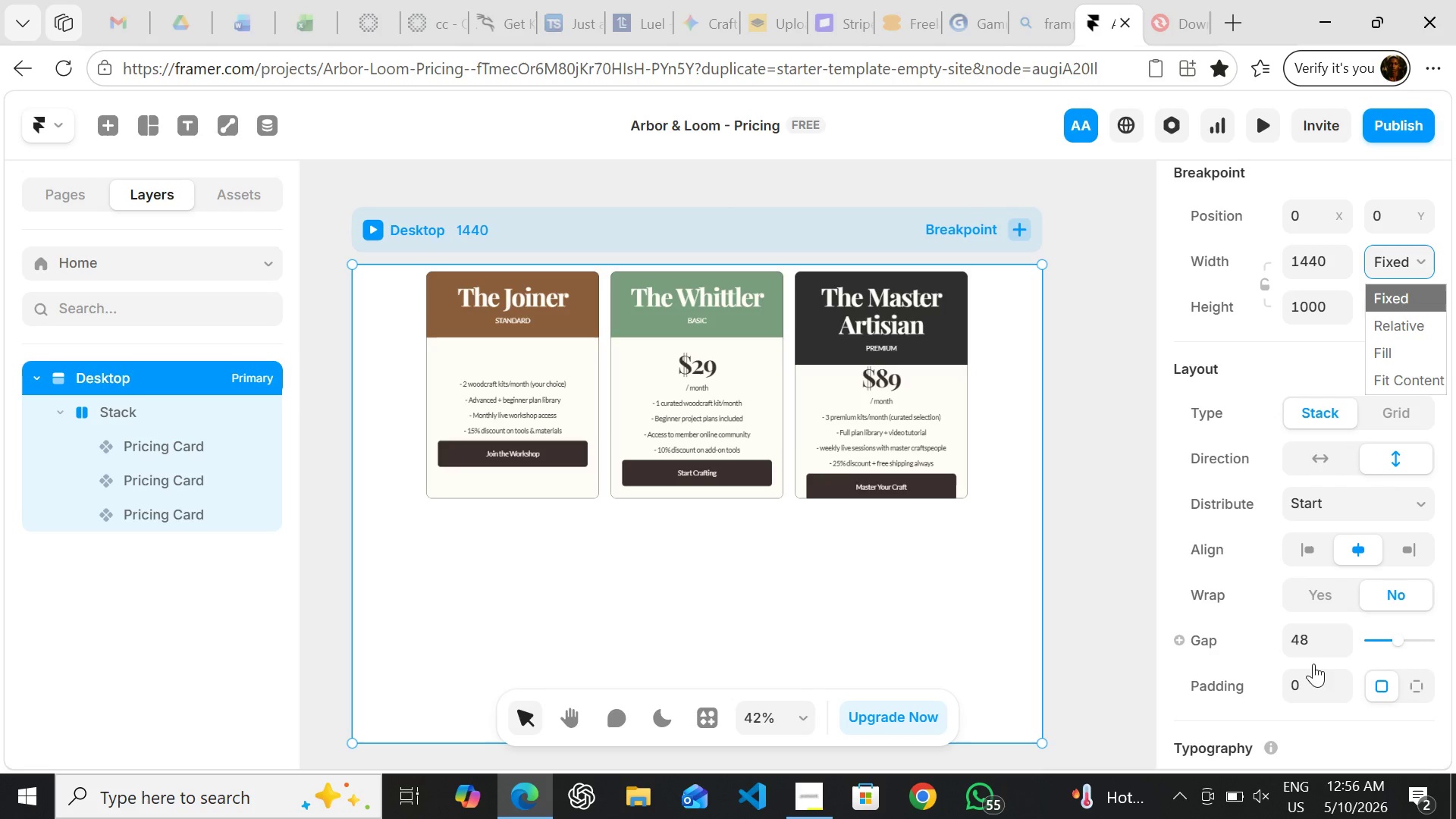 
left_click([1315, 680])
 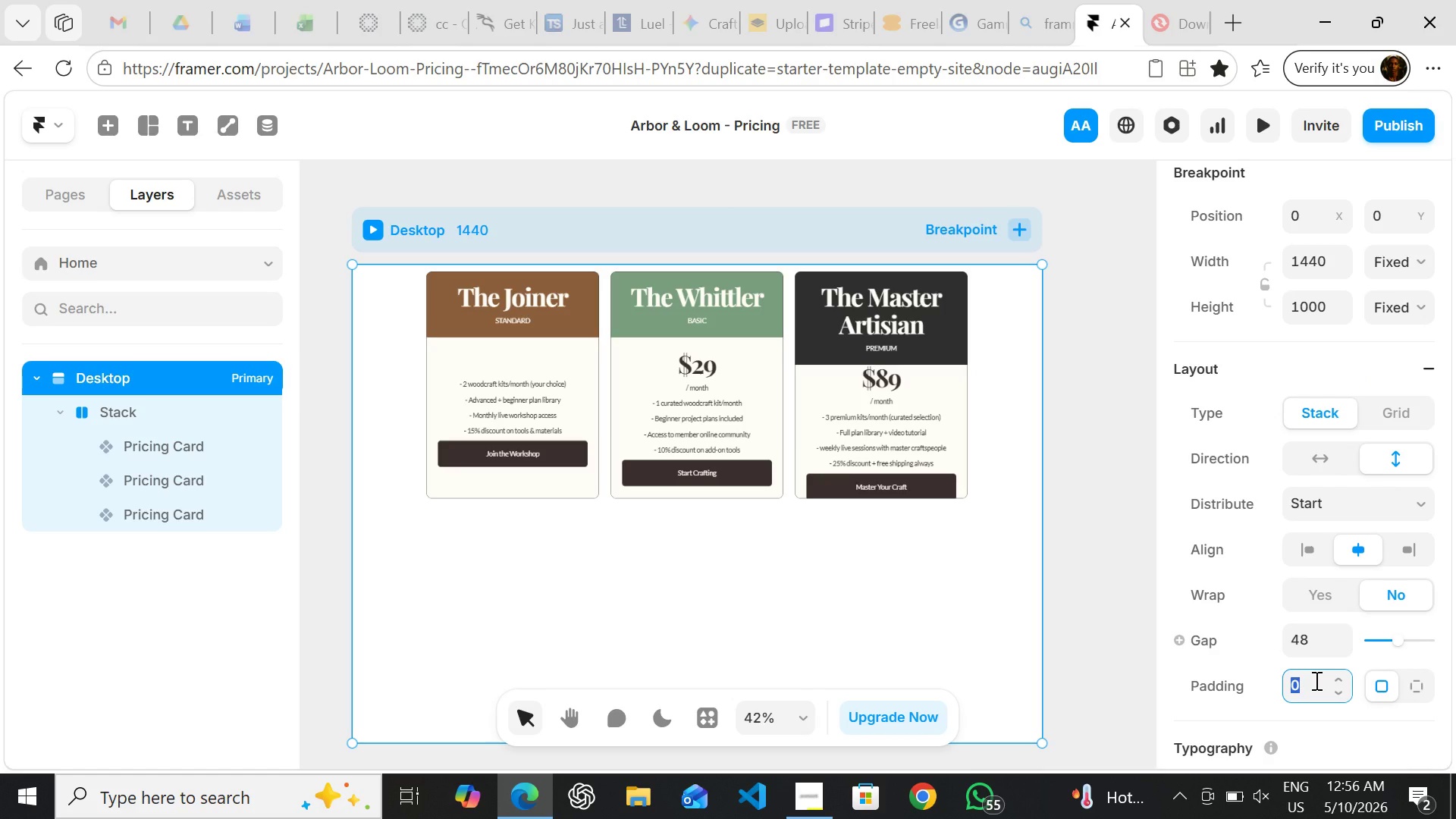 
type(80)
 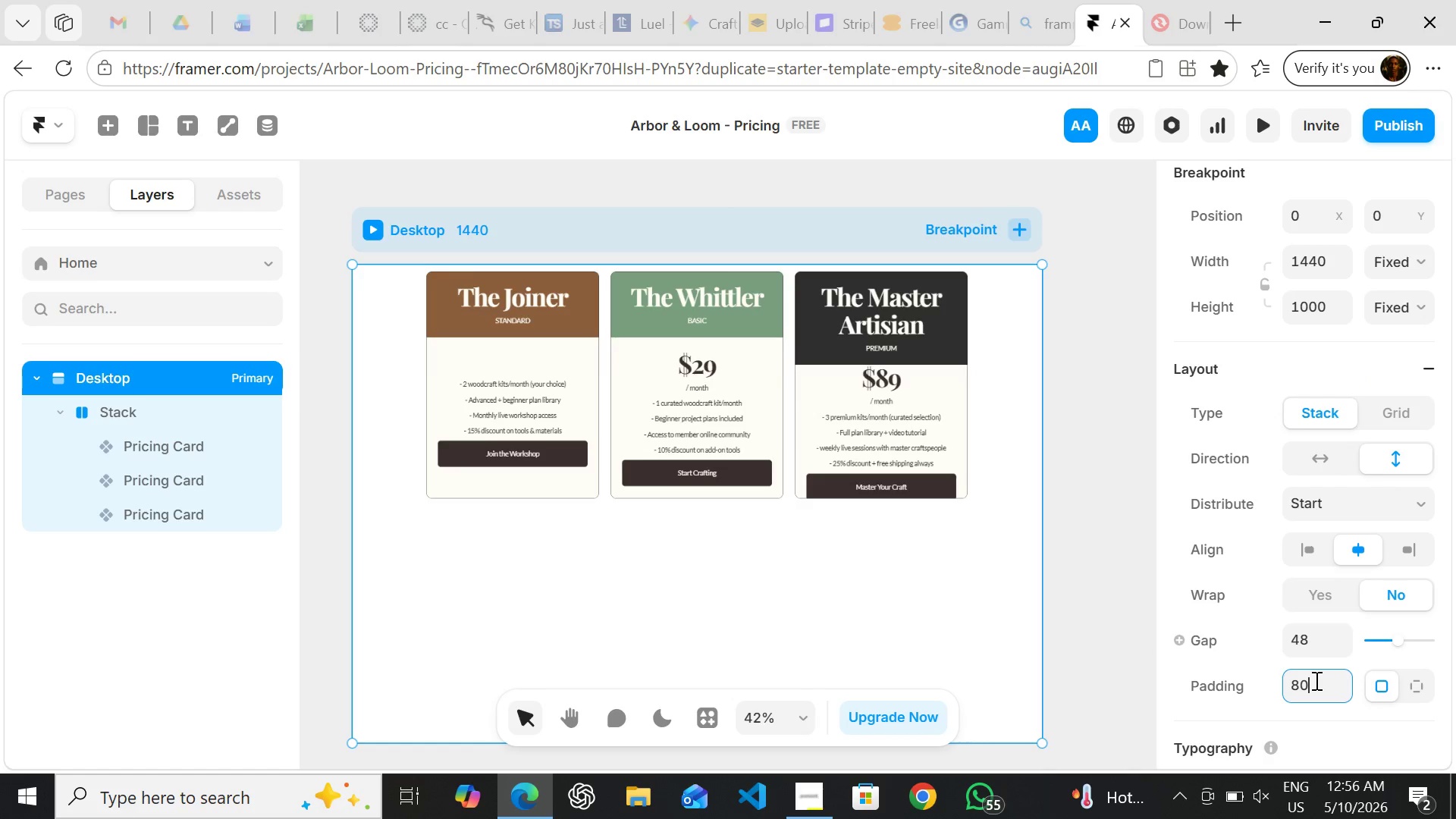 
key(Enter)
 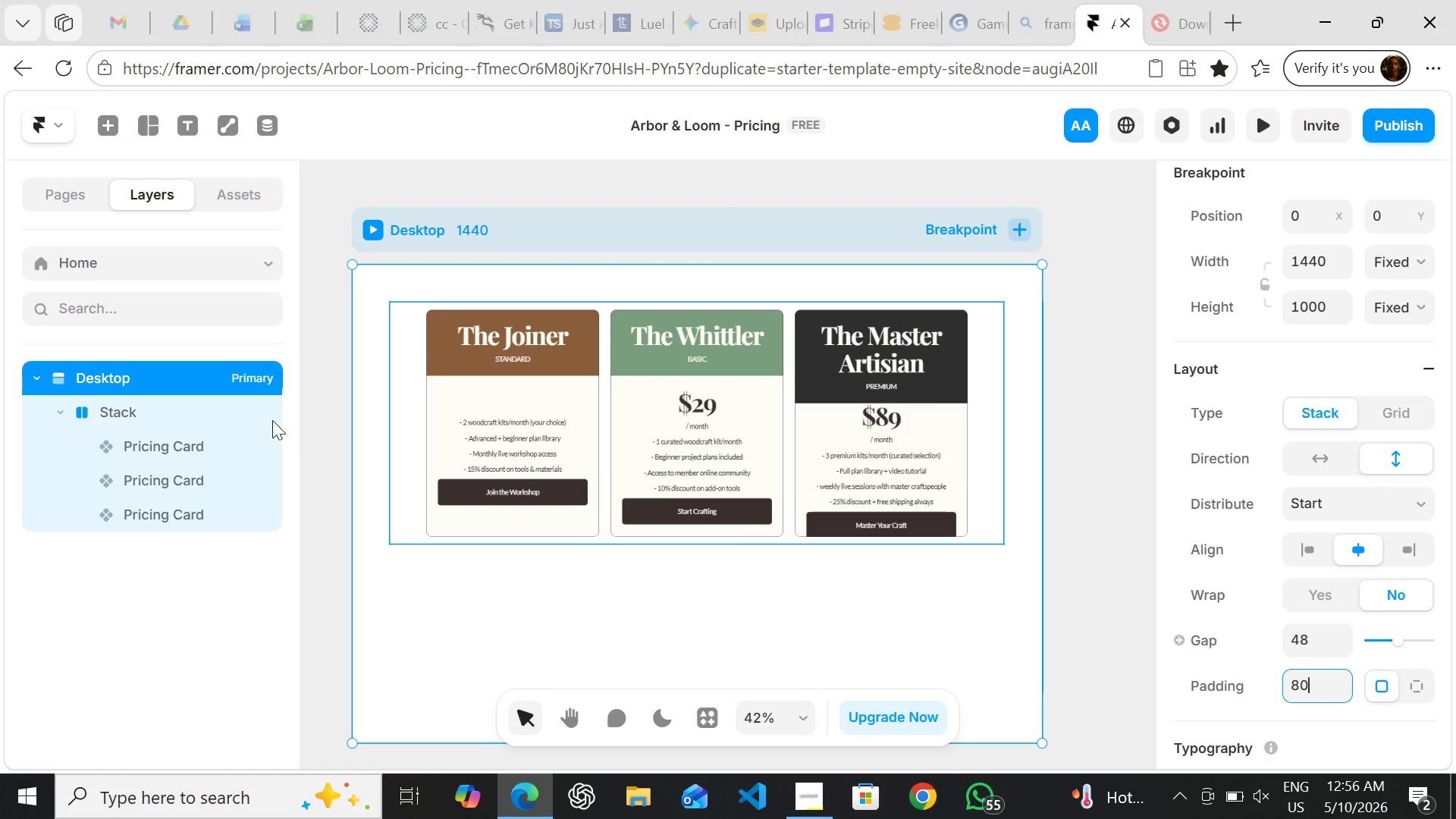 
left_click([162, 407])
 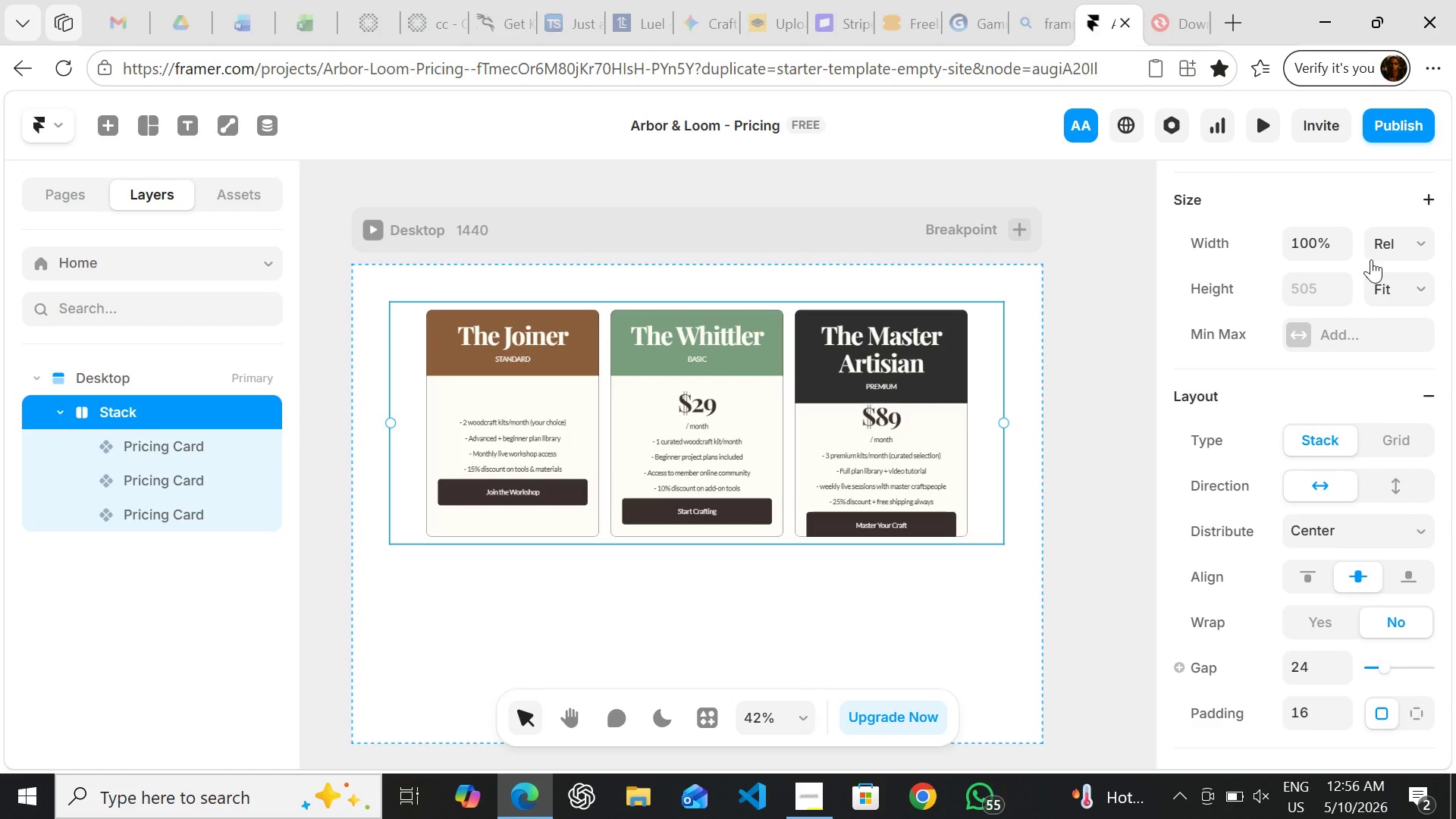 
left_click([1398, 253])
 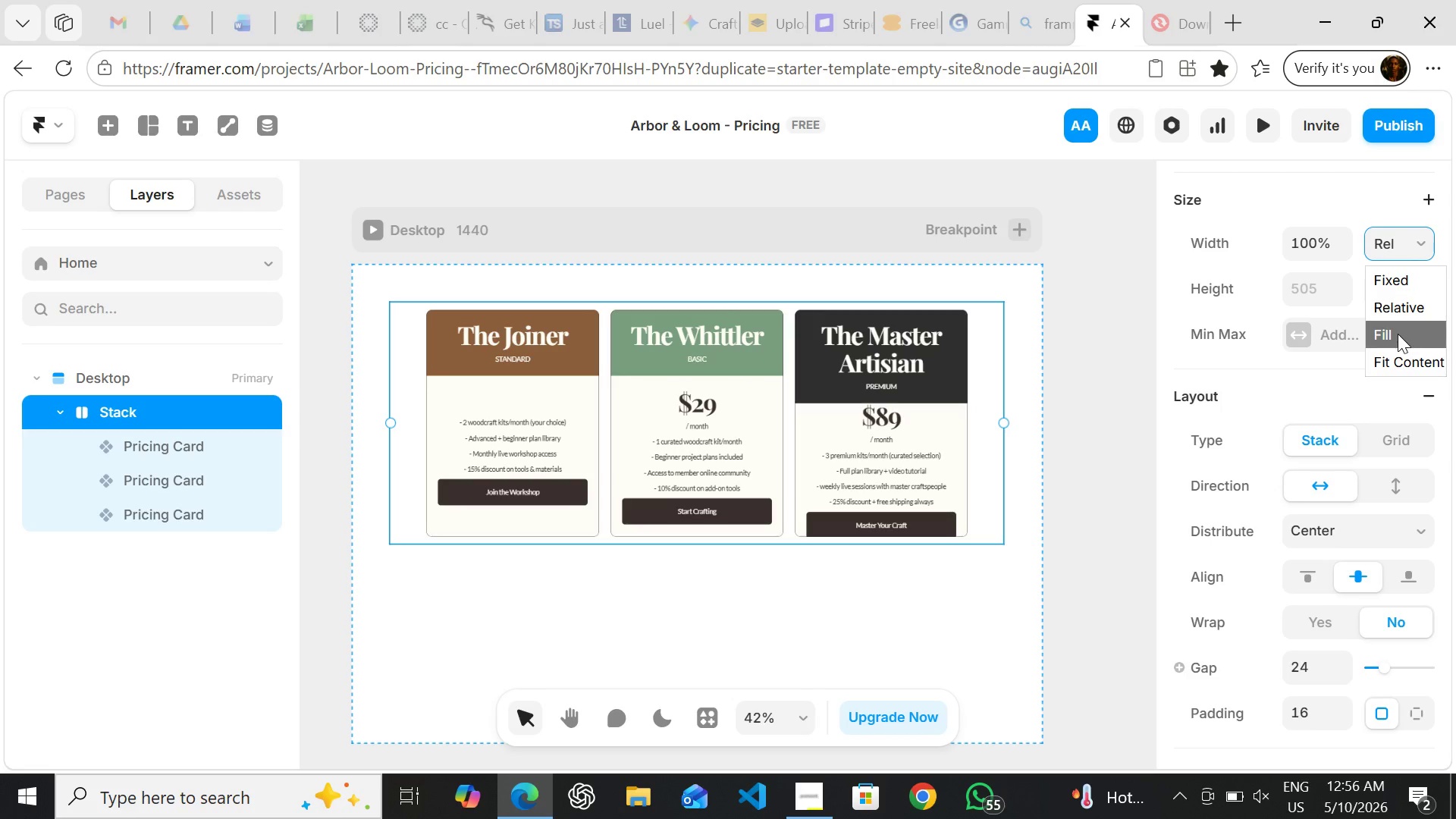 
left_click([1398, 334])
 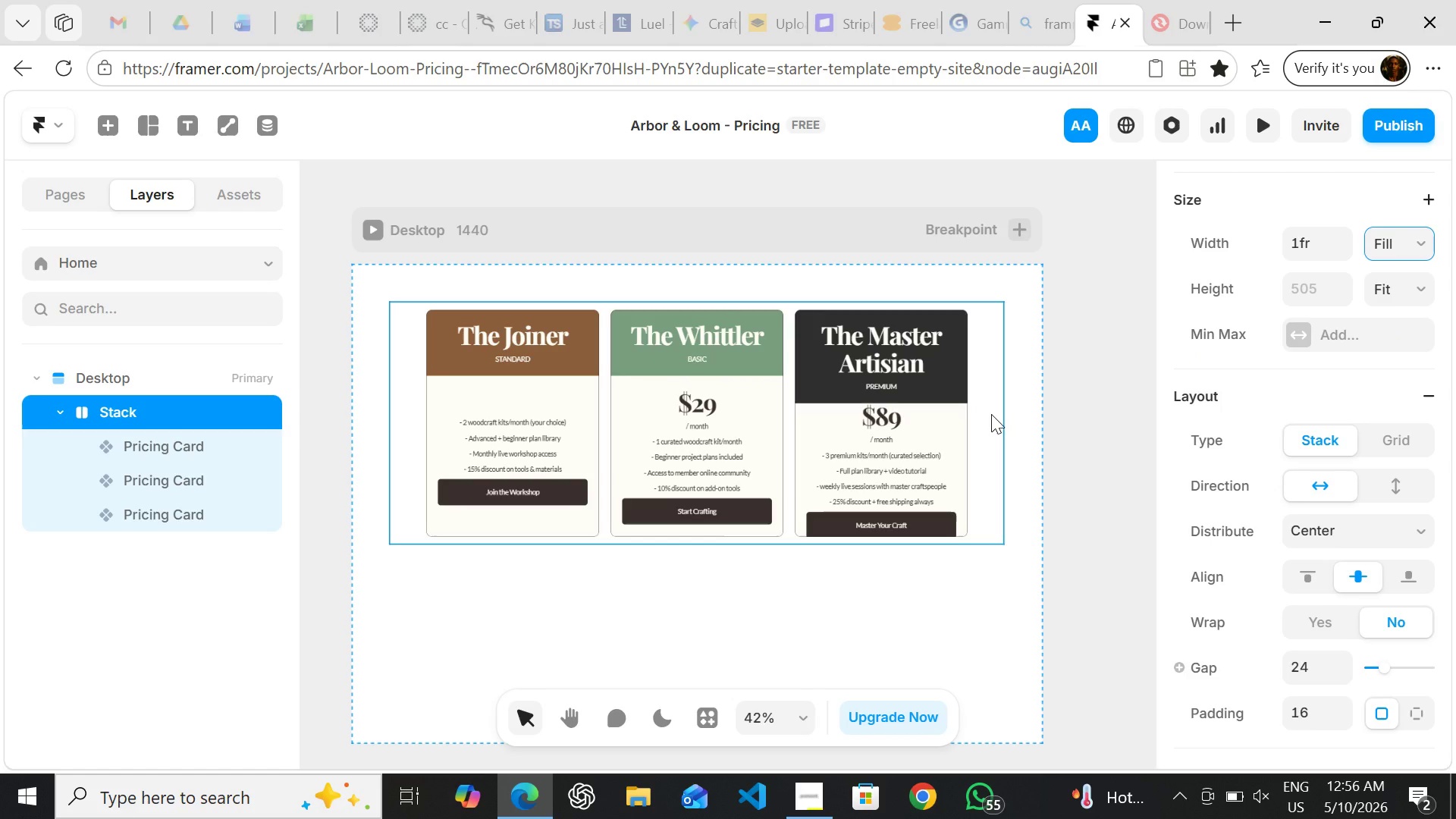 
key(Enter)
 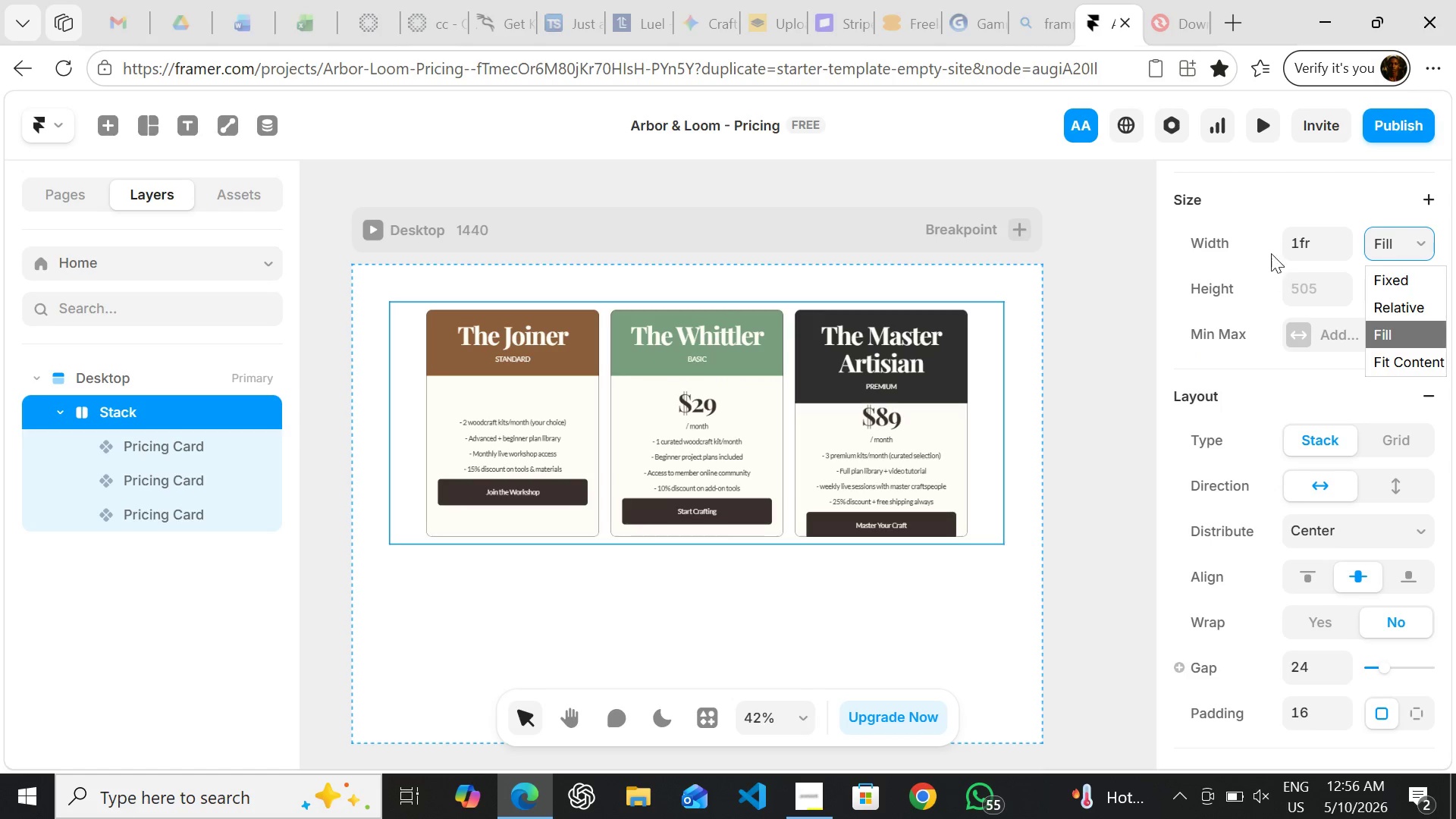 
left_click([1266, 223])
 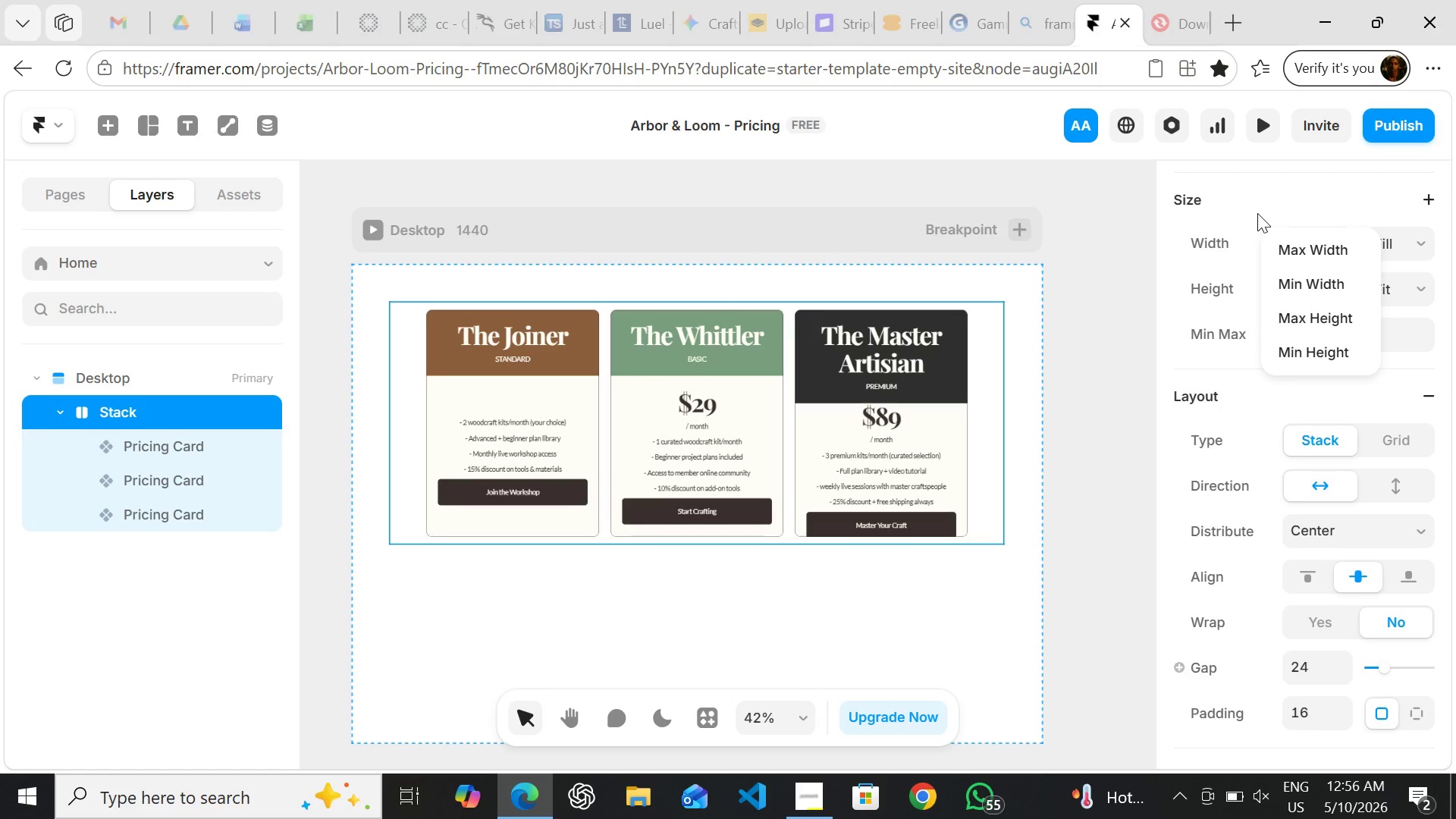 
left_click([1257, 213])
 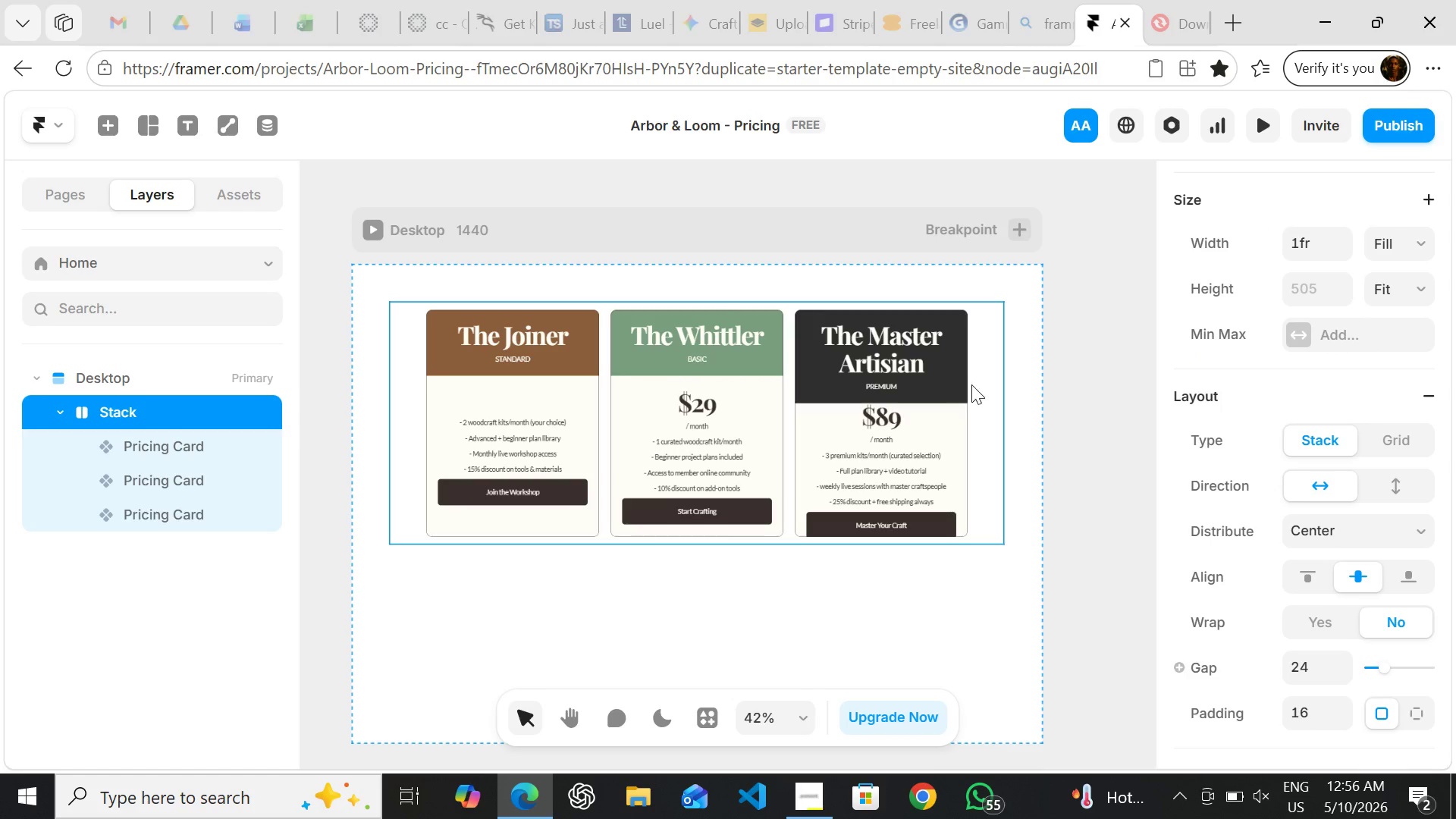 
left_click([984, 388])
 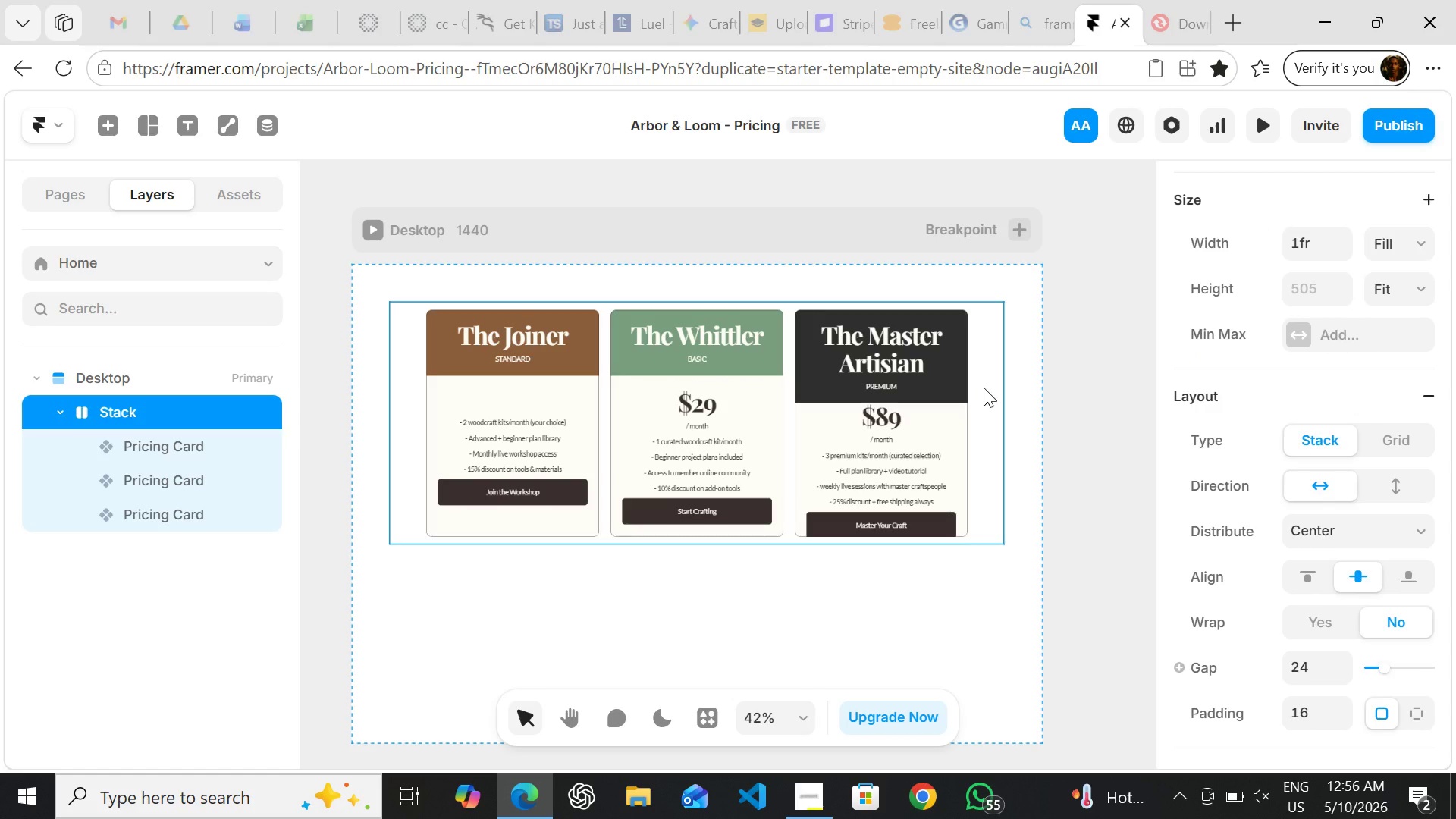 
key(Enter)
 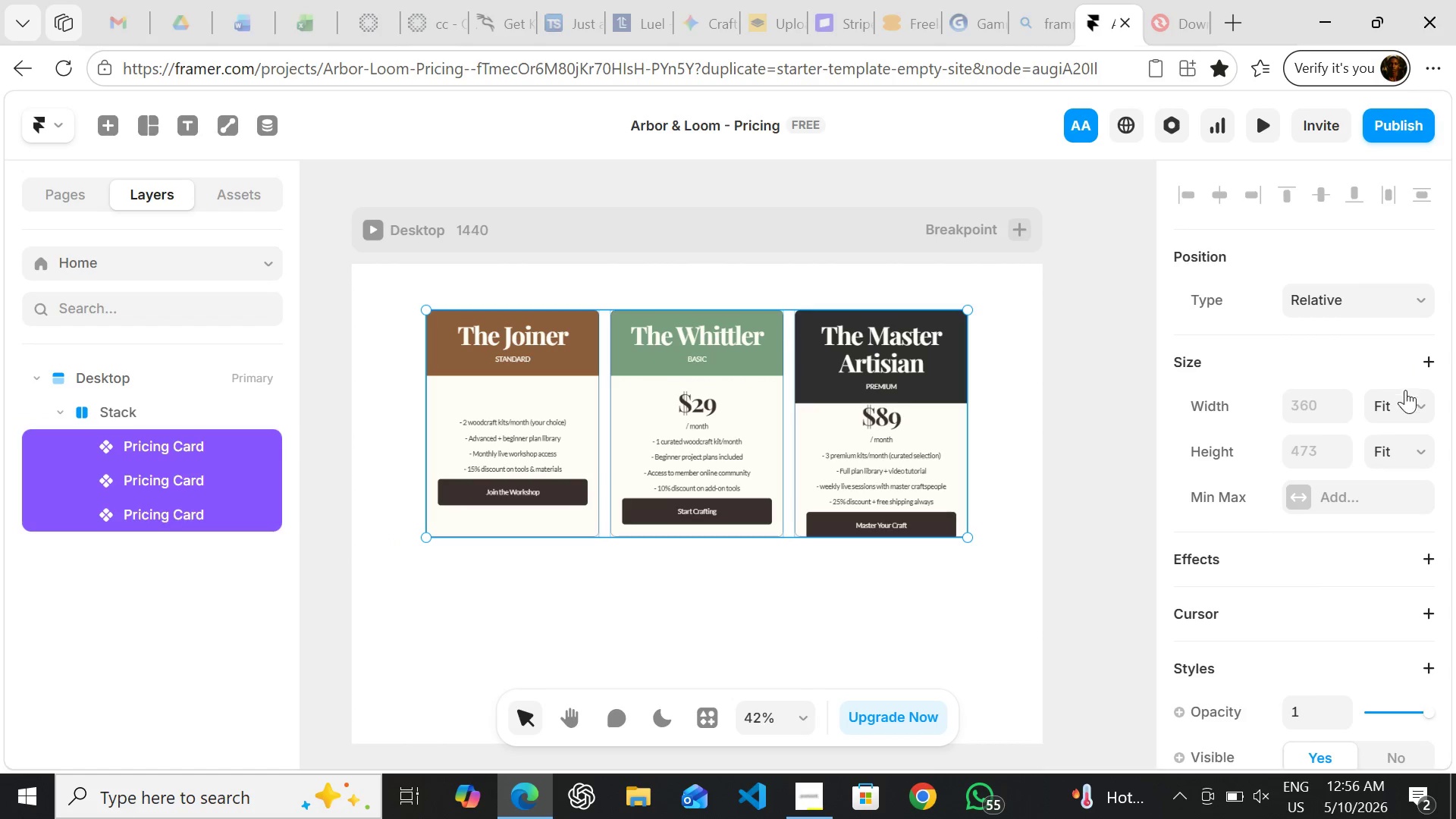 
left_click([1405, 400])
 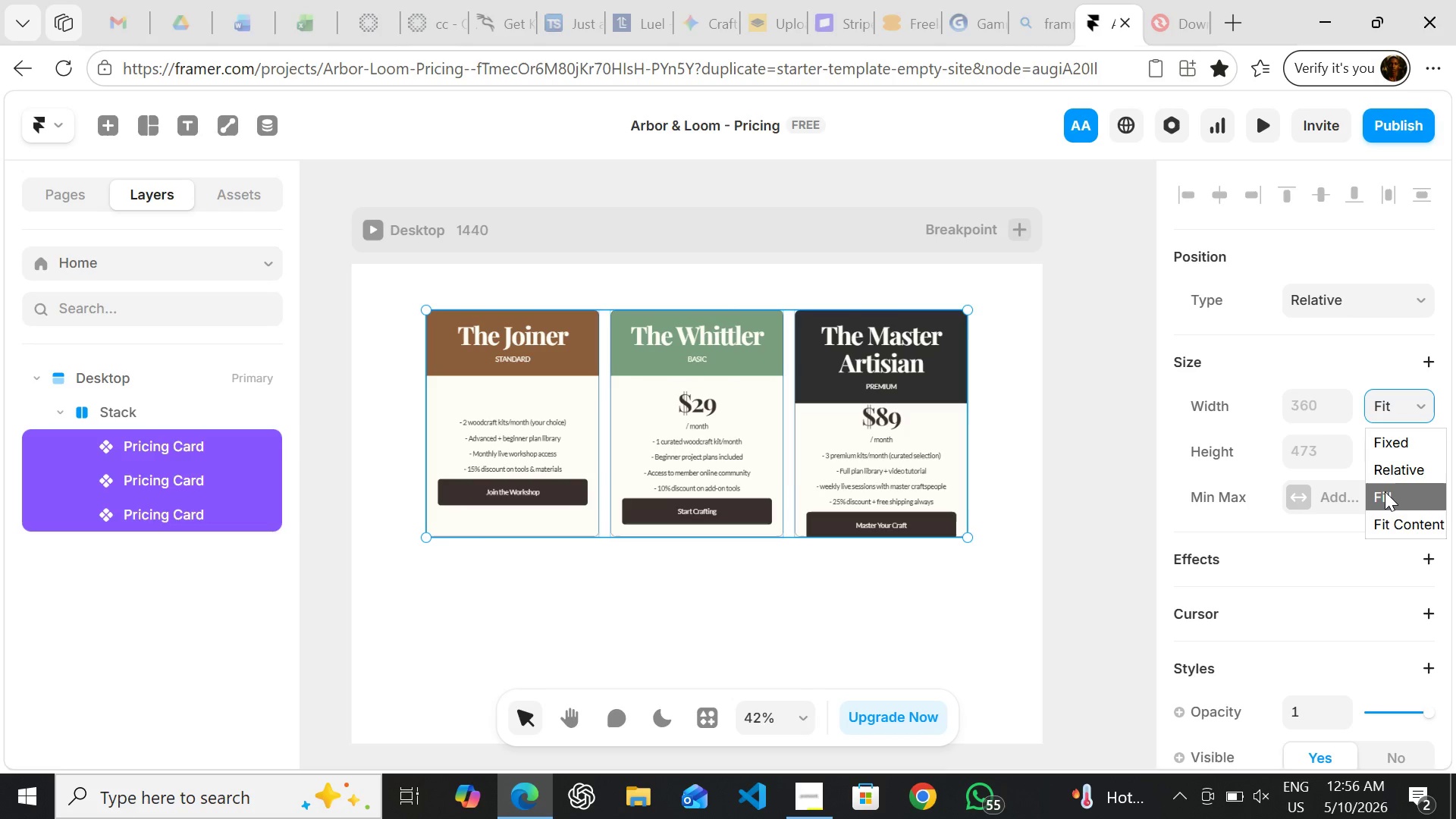 
left_click([1385, 491])
 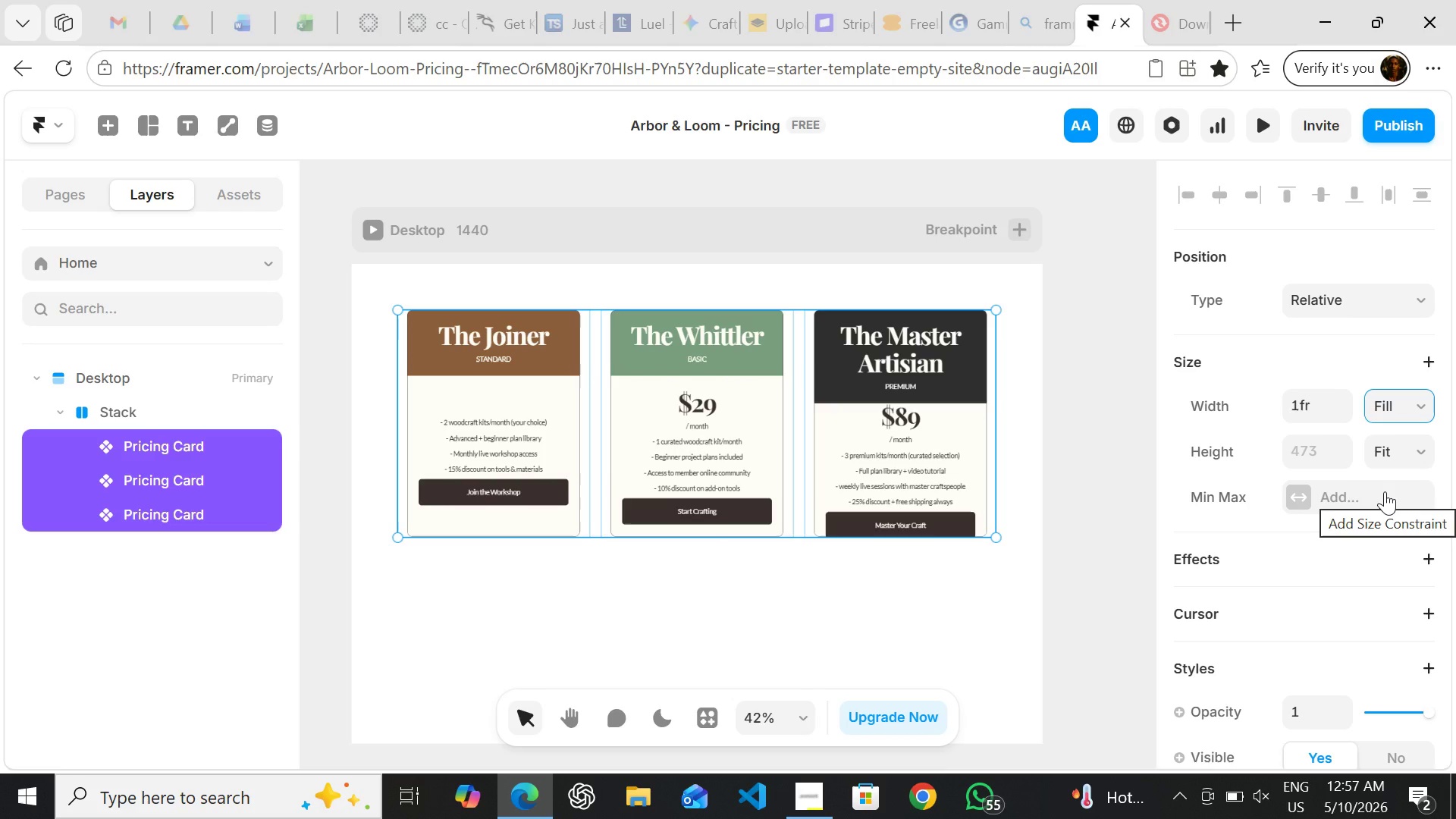 
key(Control+Z)
 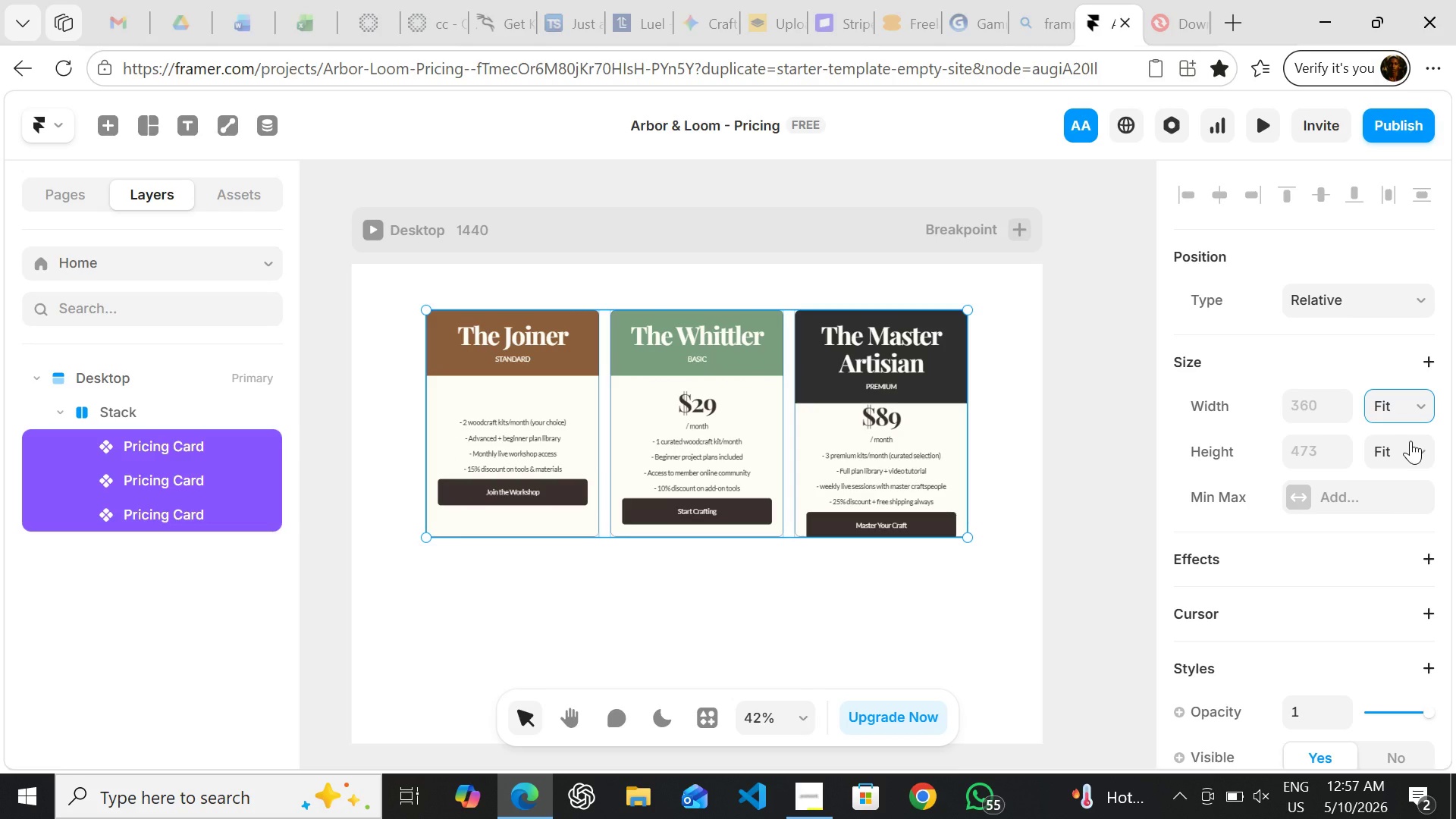 
left_click([1410, 441])
 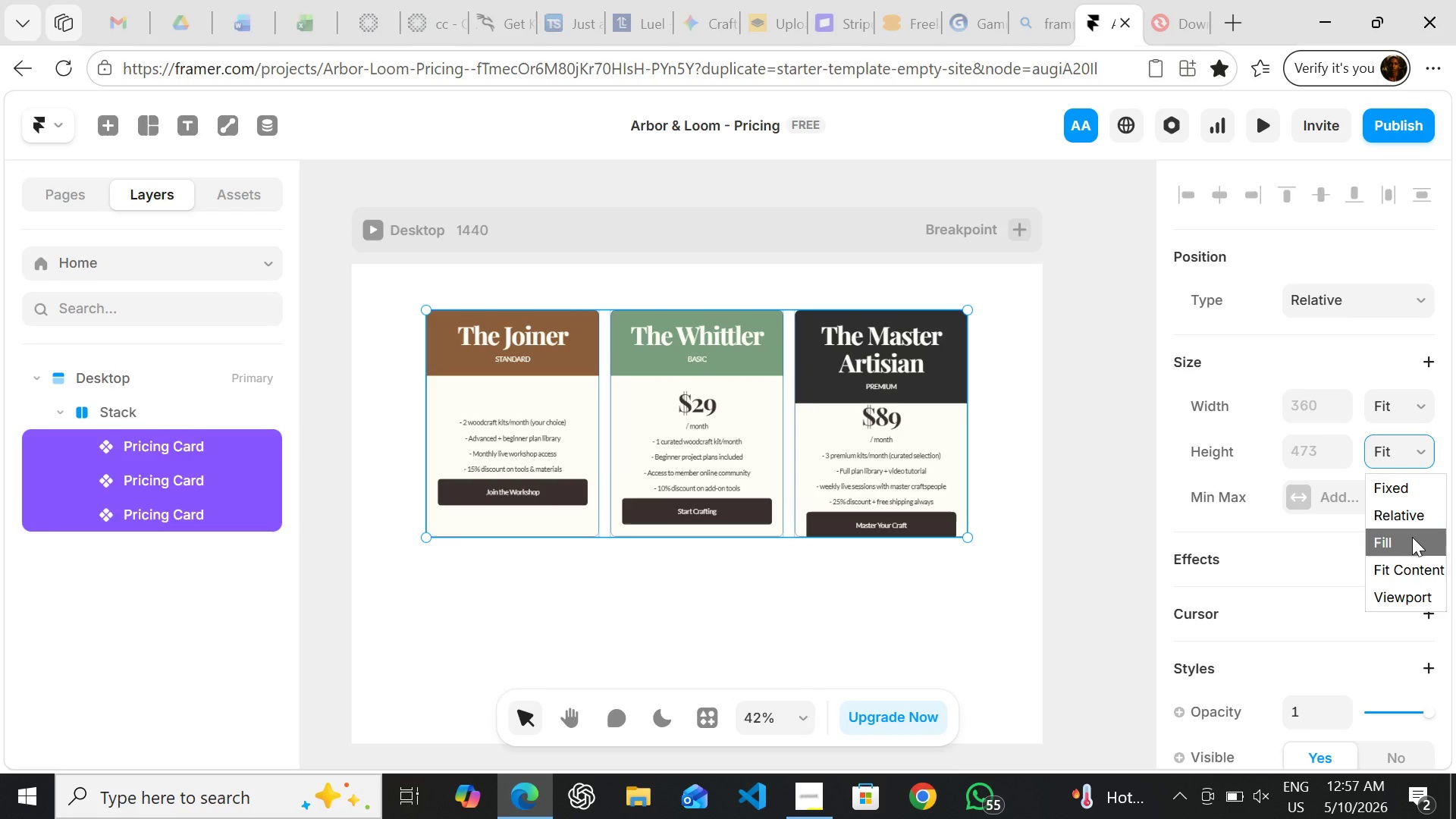 
left_click([1412, 537])
 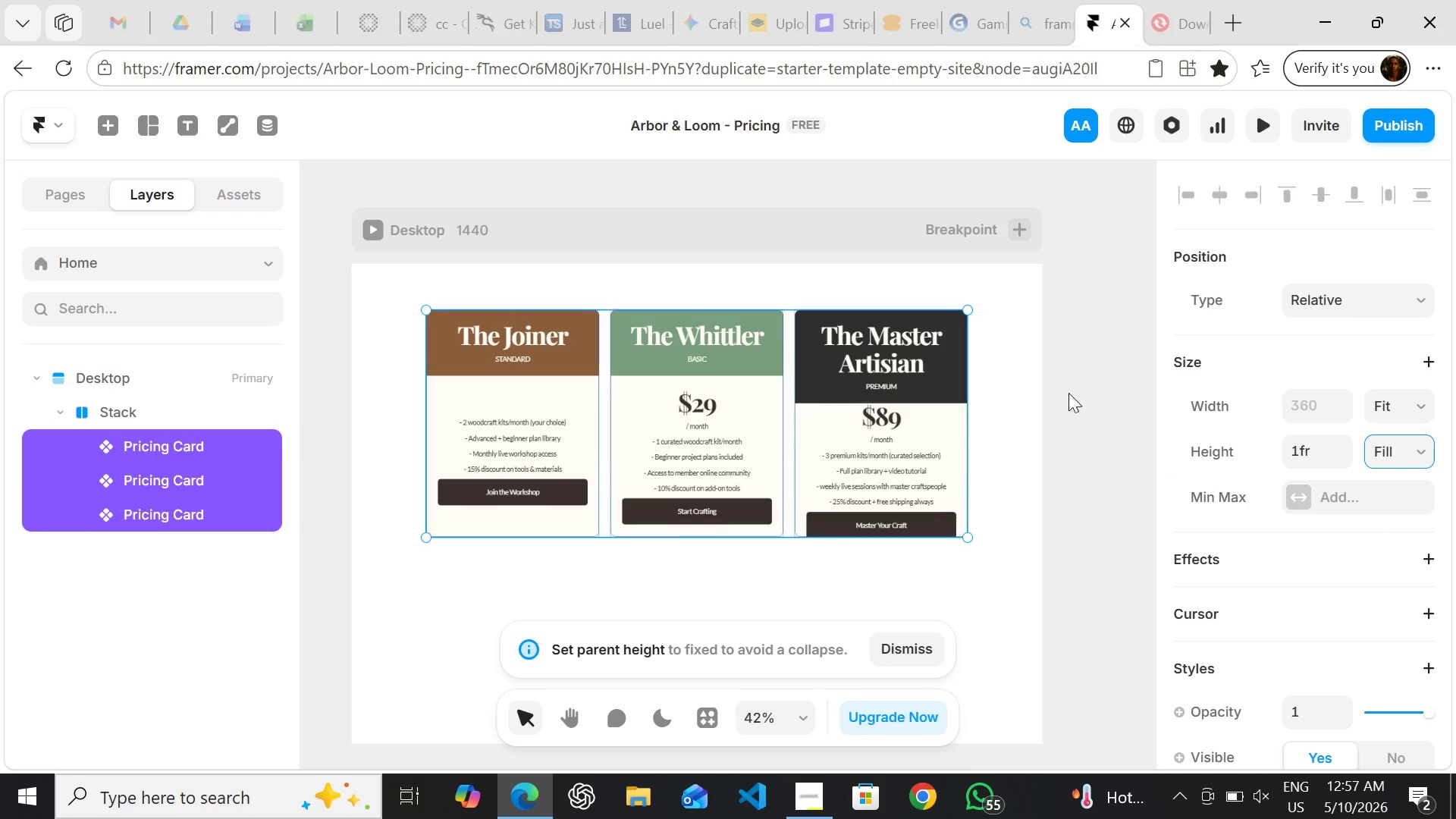 
left_click([1015, 384])
 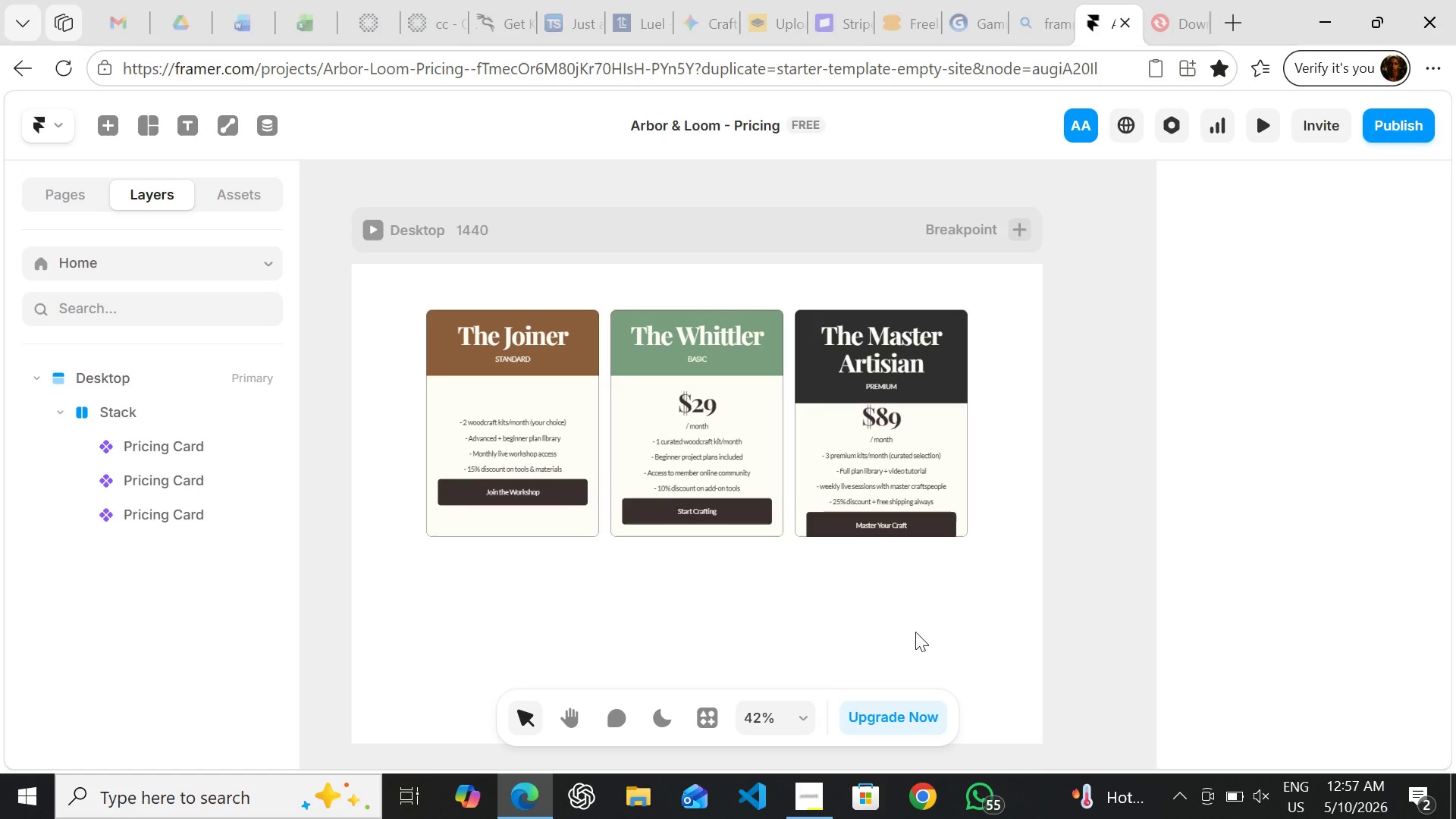 
wait(5.11)
 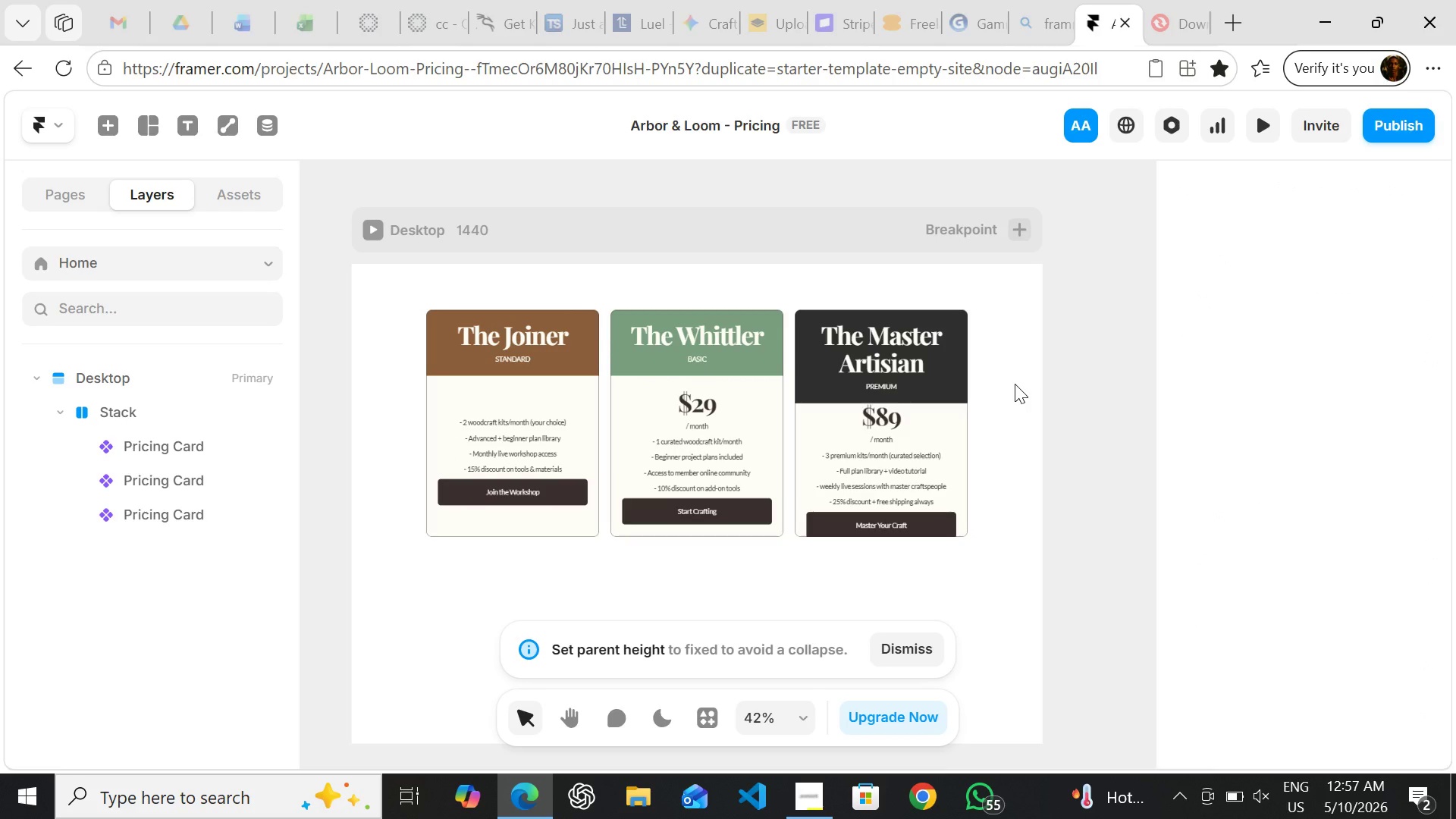 
left_click([799, 802])